 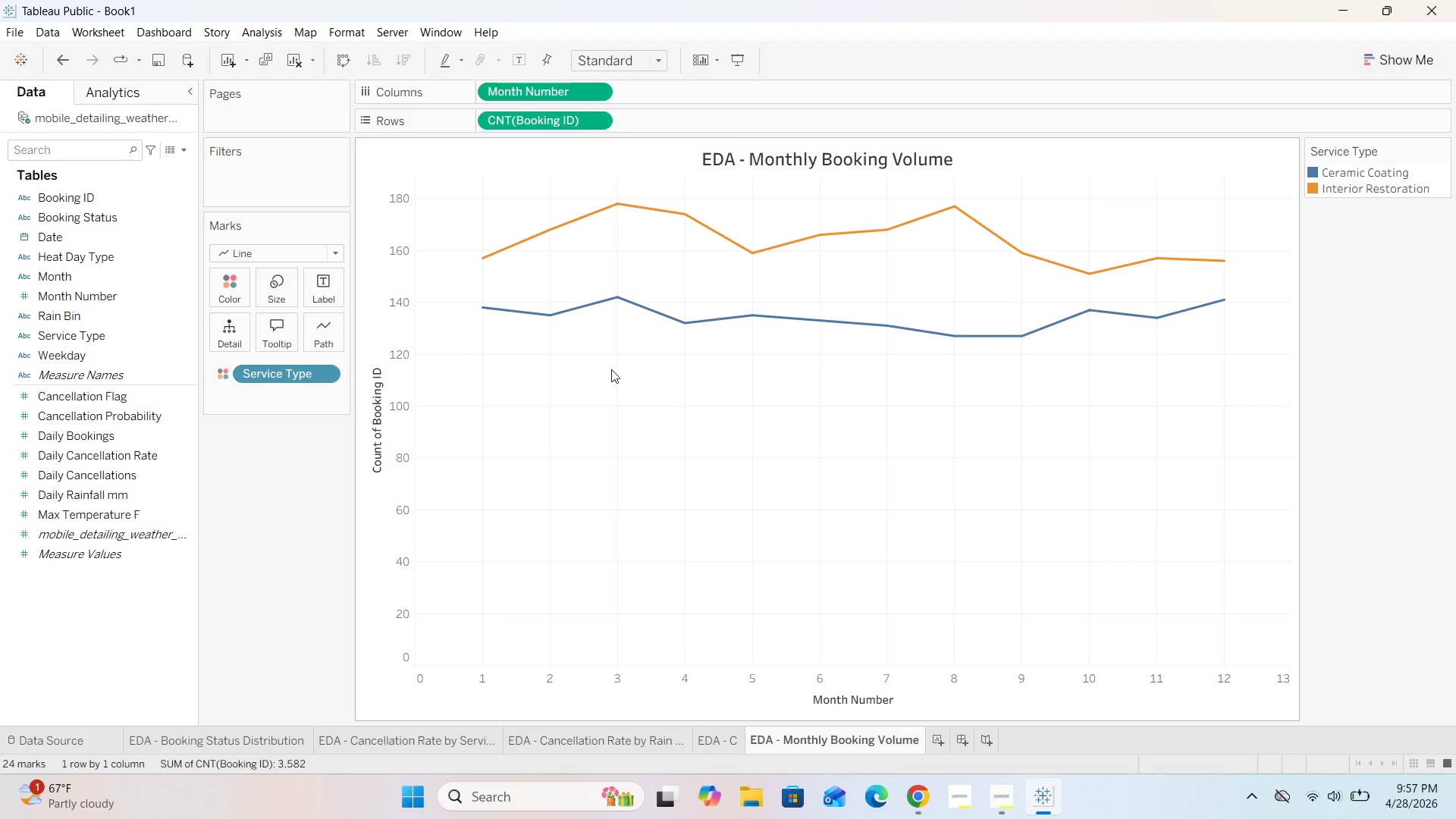 
left_click([937, 747])
 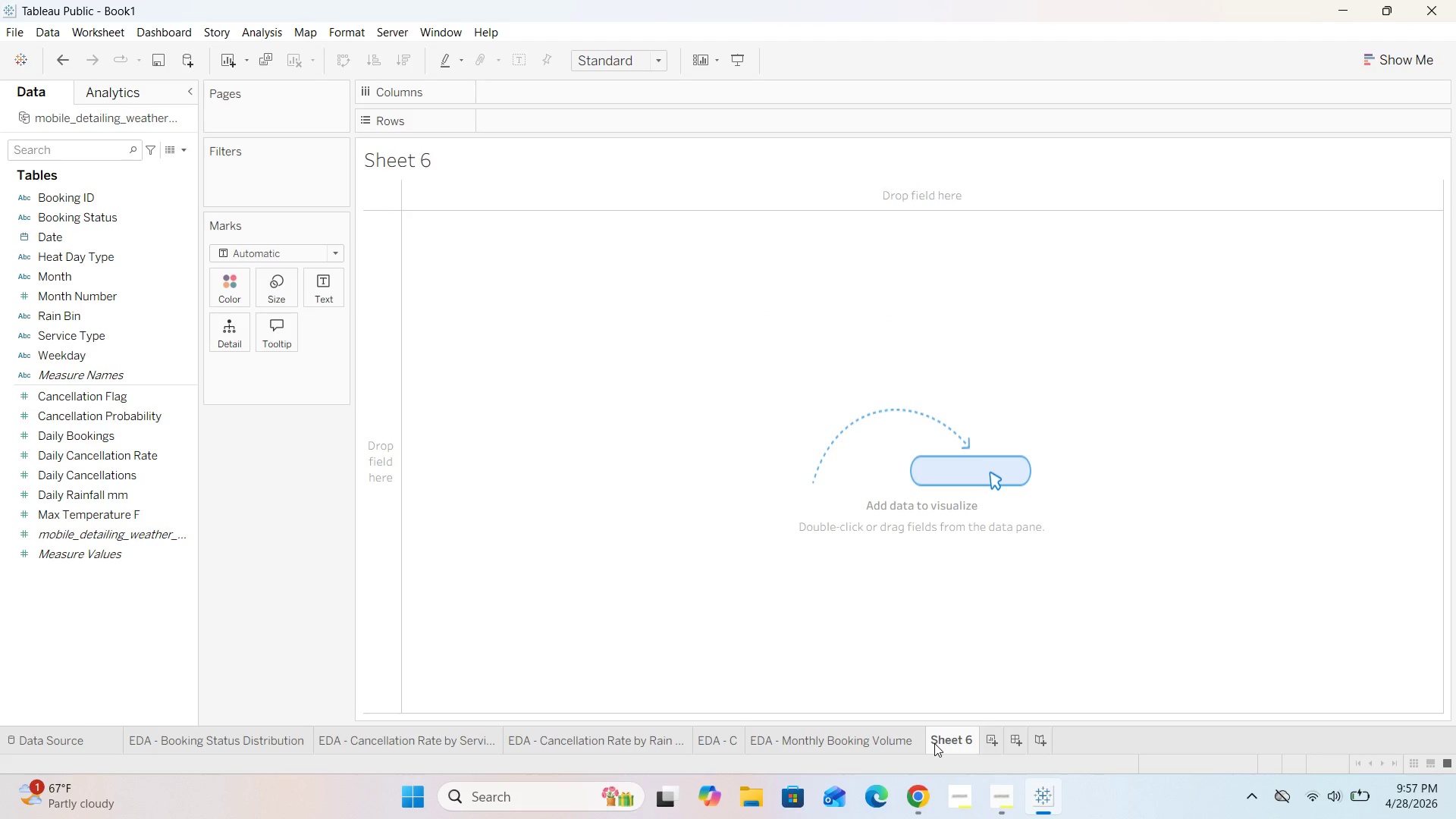 
double_click([934, 743])
 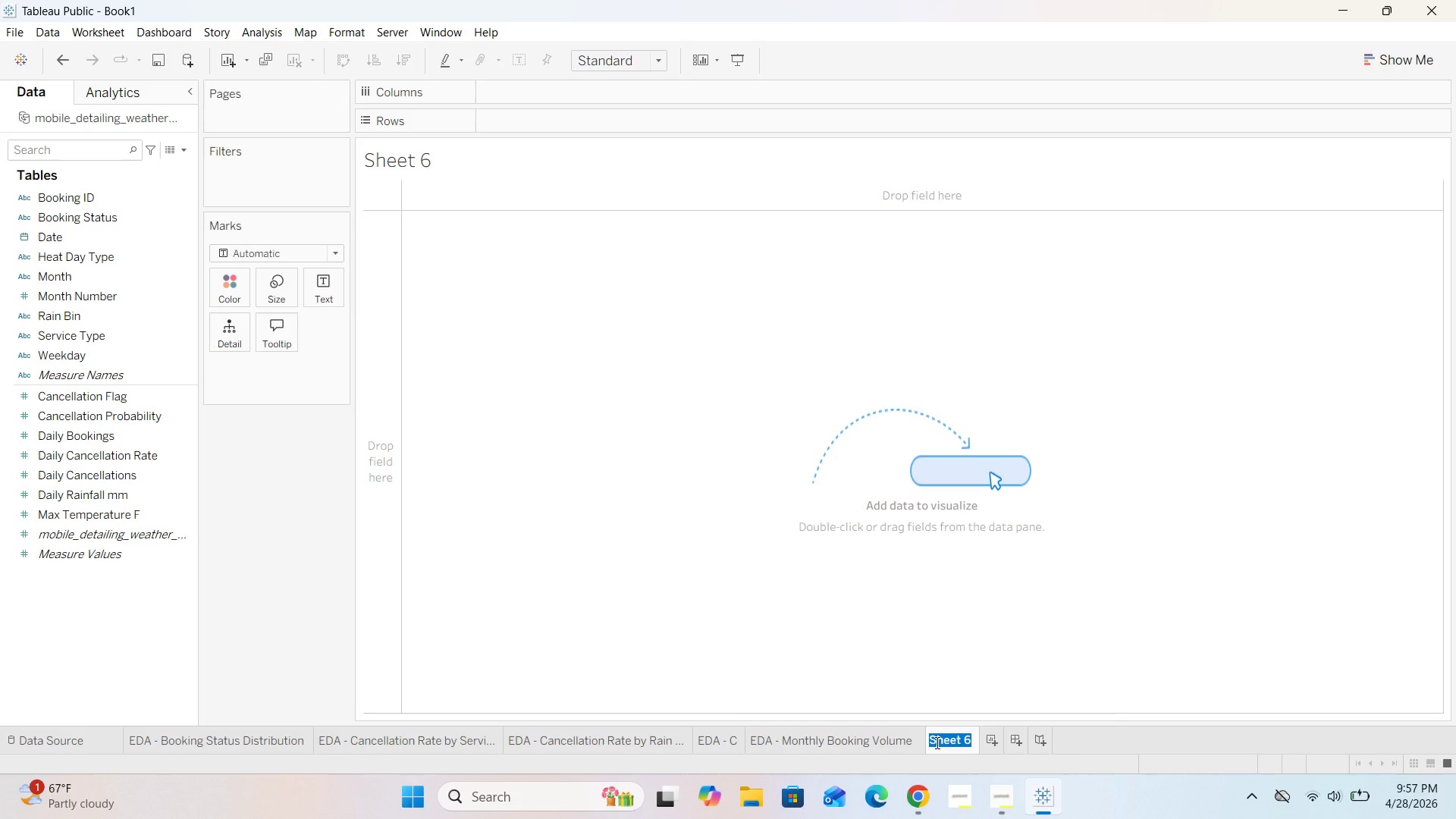 
key(Backspace)
 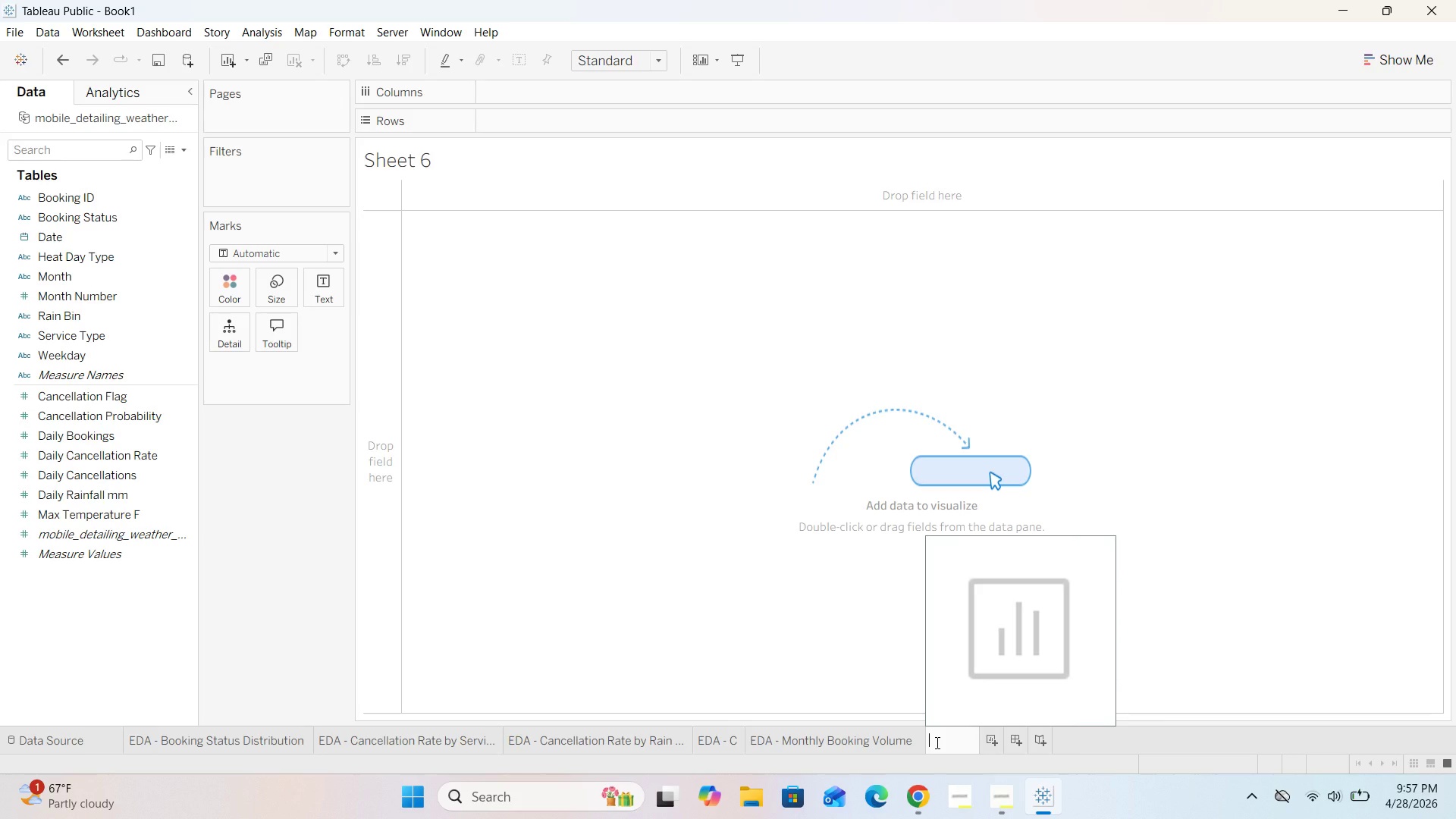 
wait(6.05)
 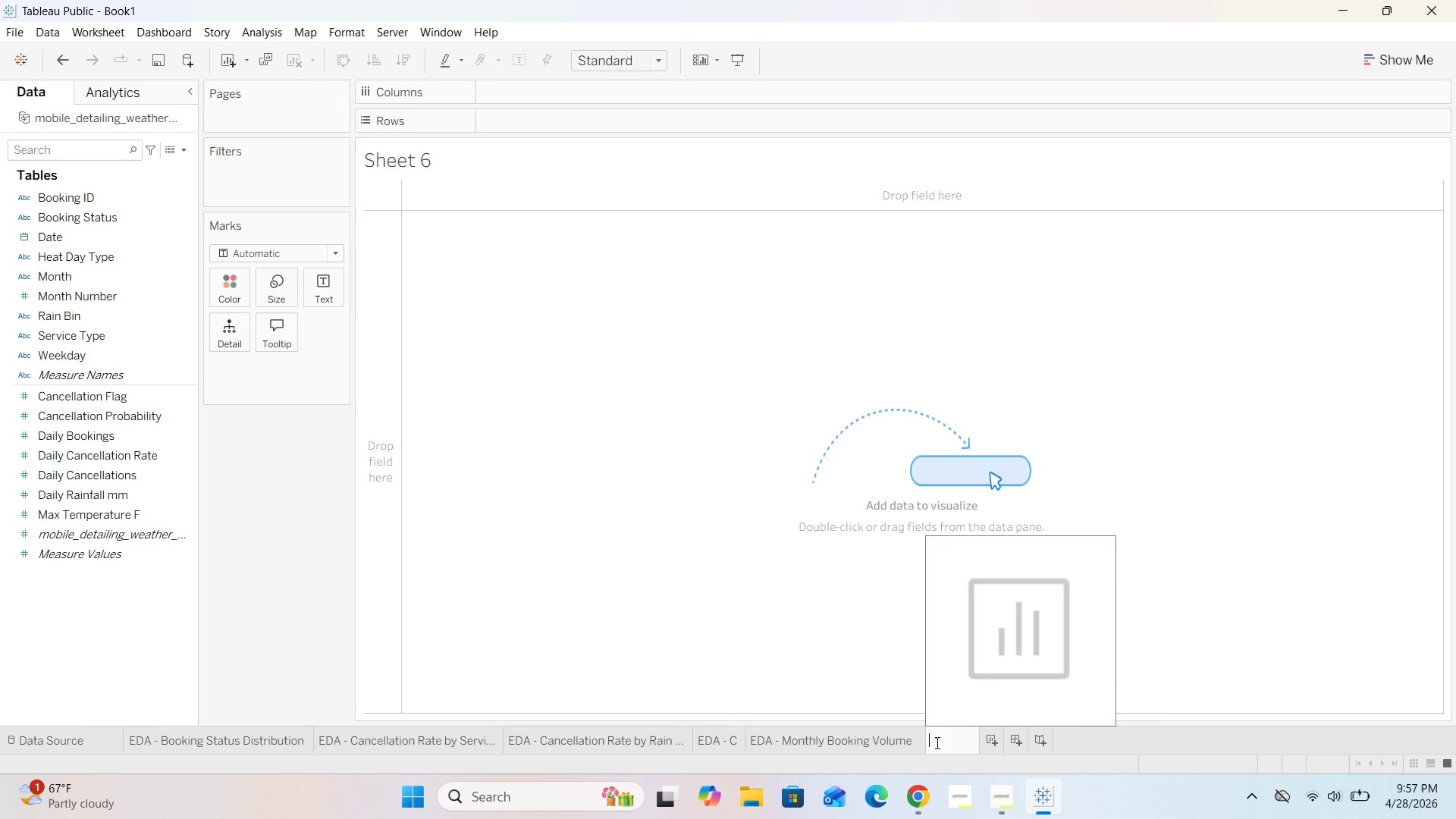 
type(eda)
 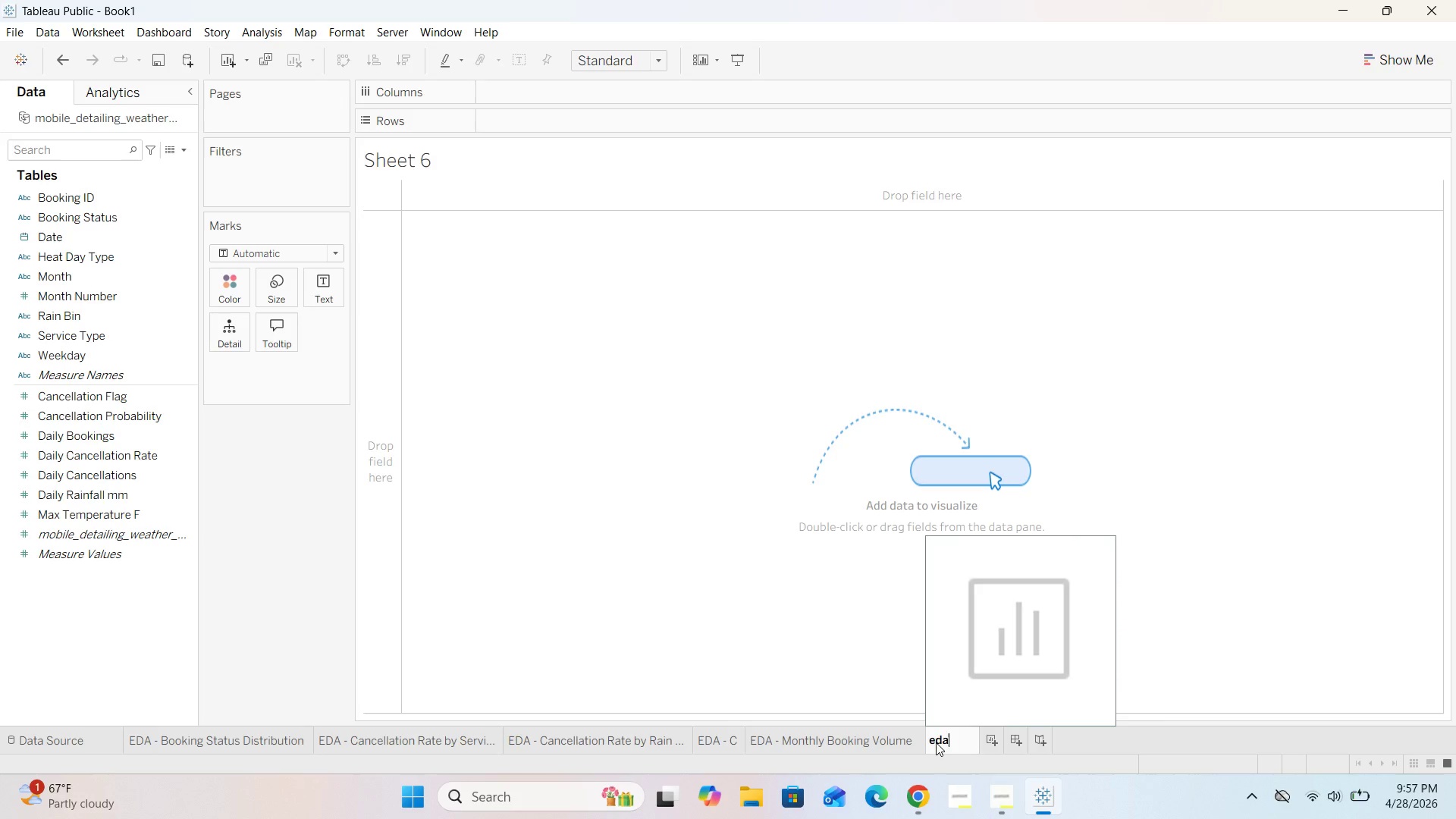 
key(Enter)
 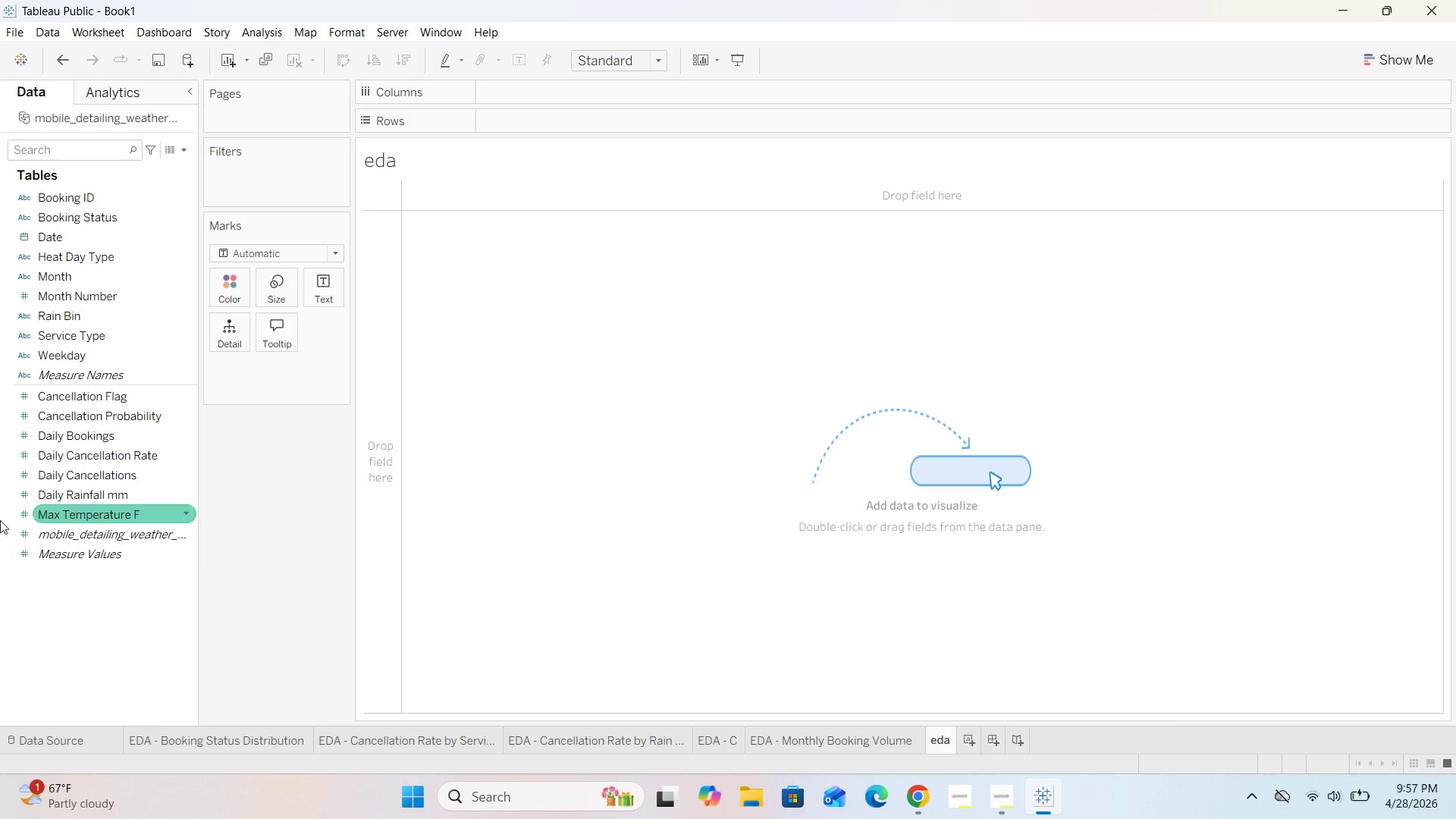 
left_click([34, 732])
 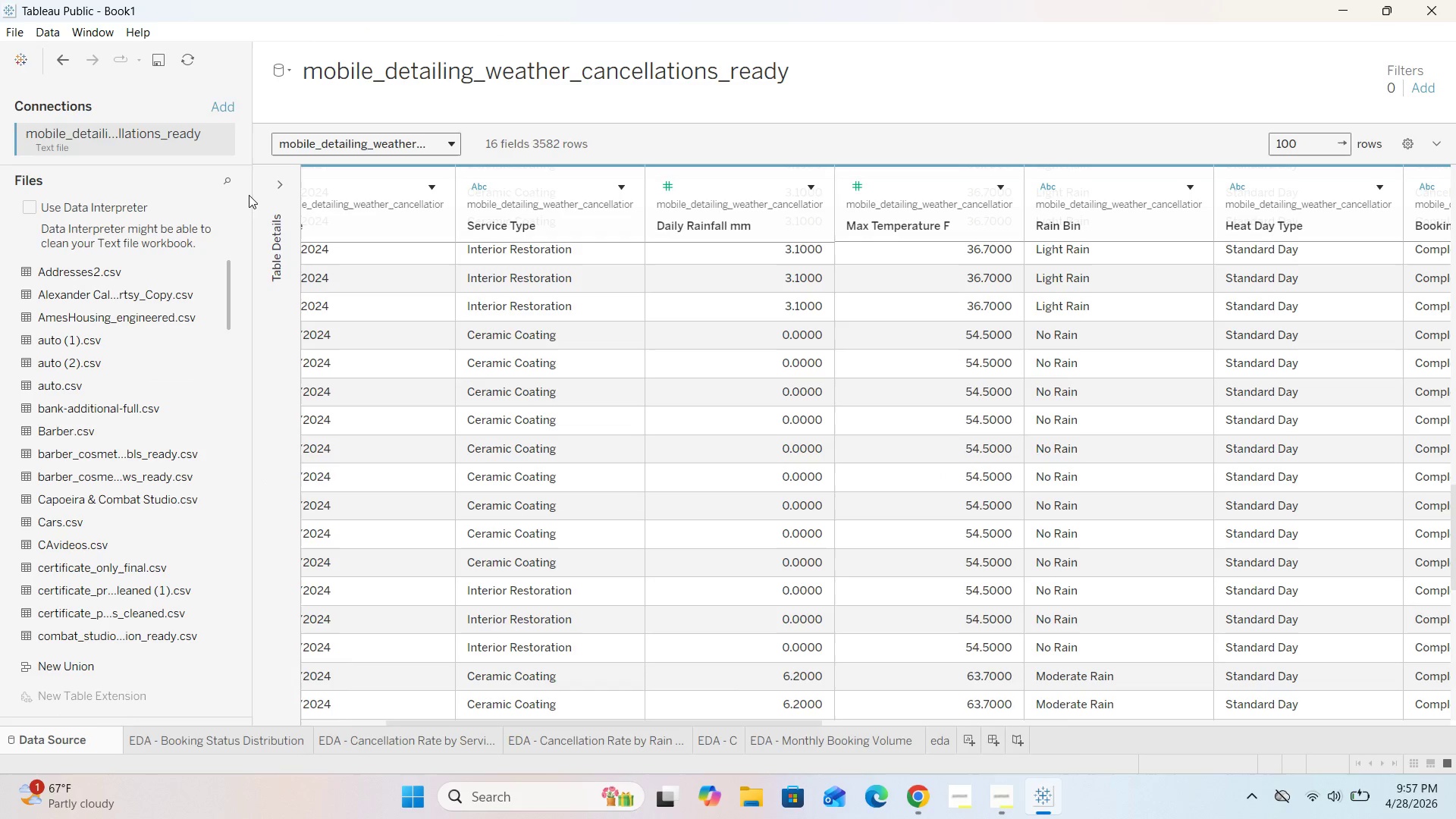 
left_click_drag(start_coordinate=[252, 193], to_coordinate=[0, 240])
 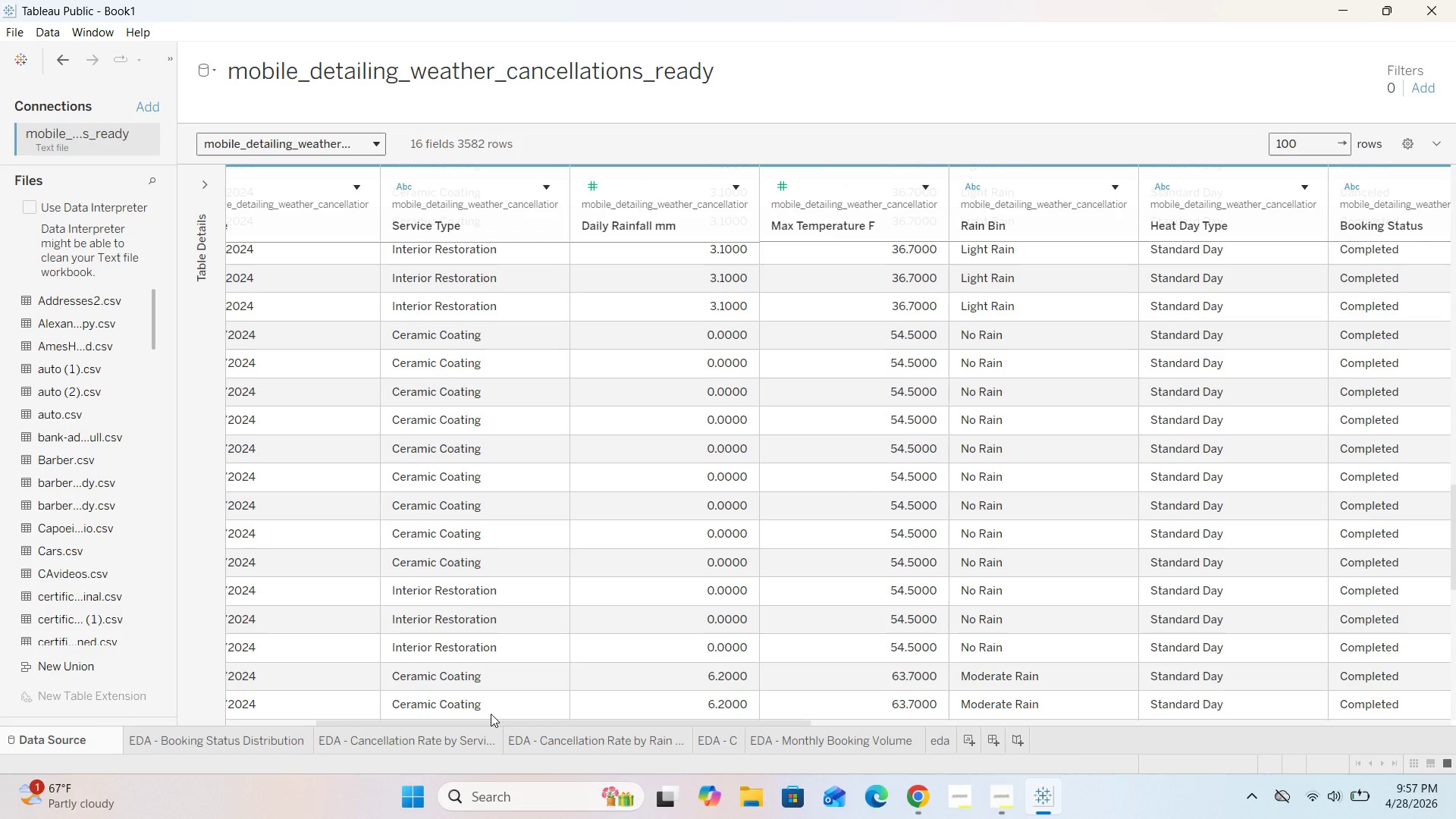 
left_click_drag(start_coordinate=[491, 723], to_coordinate=[1060, 614])
 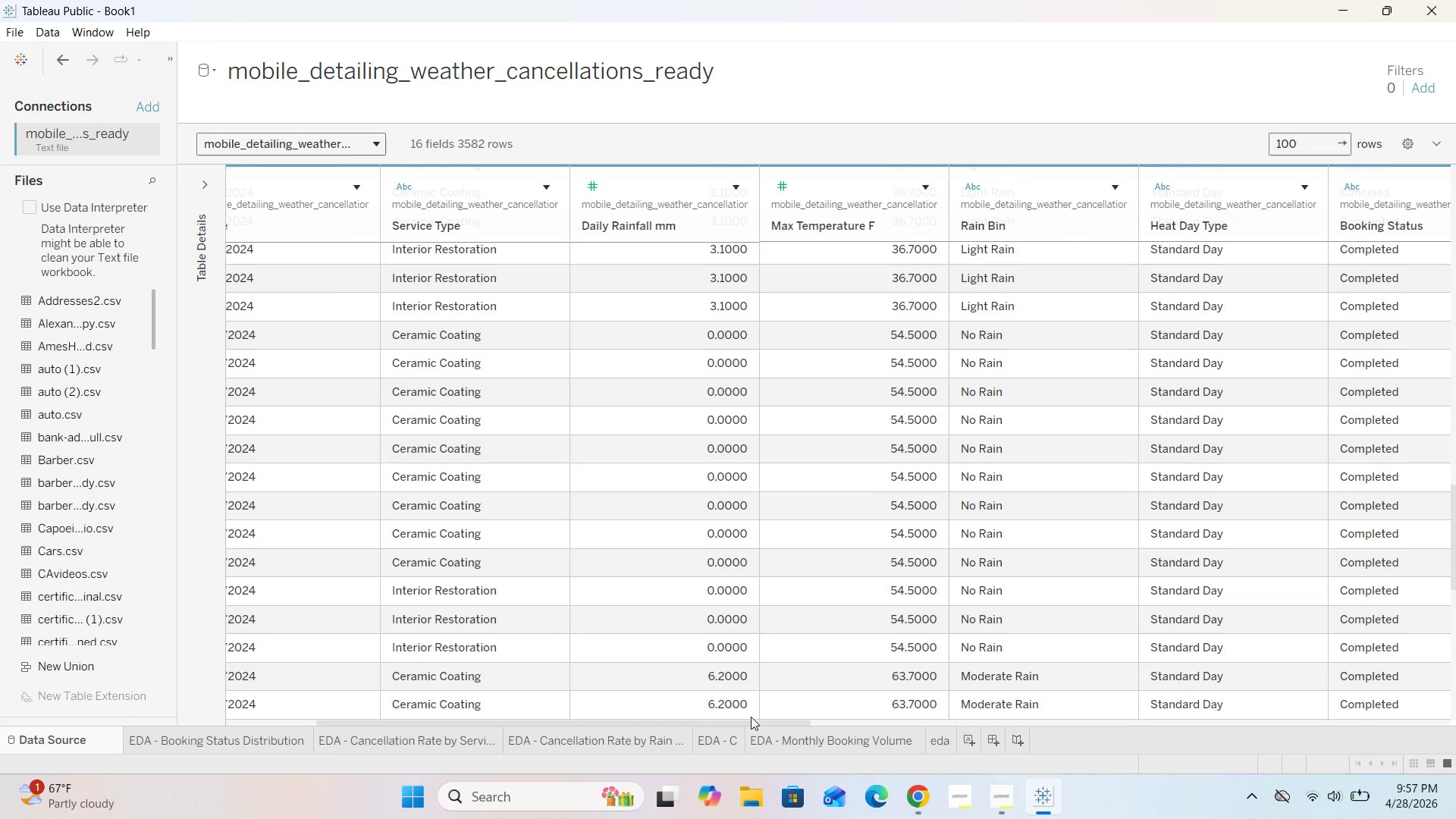 
left_click_drag(start_coordinate=[748, 720], to_coordinate=[1434, 672])
 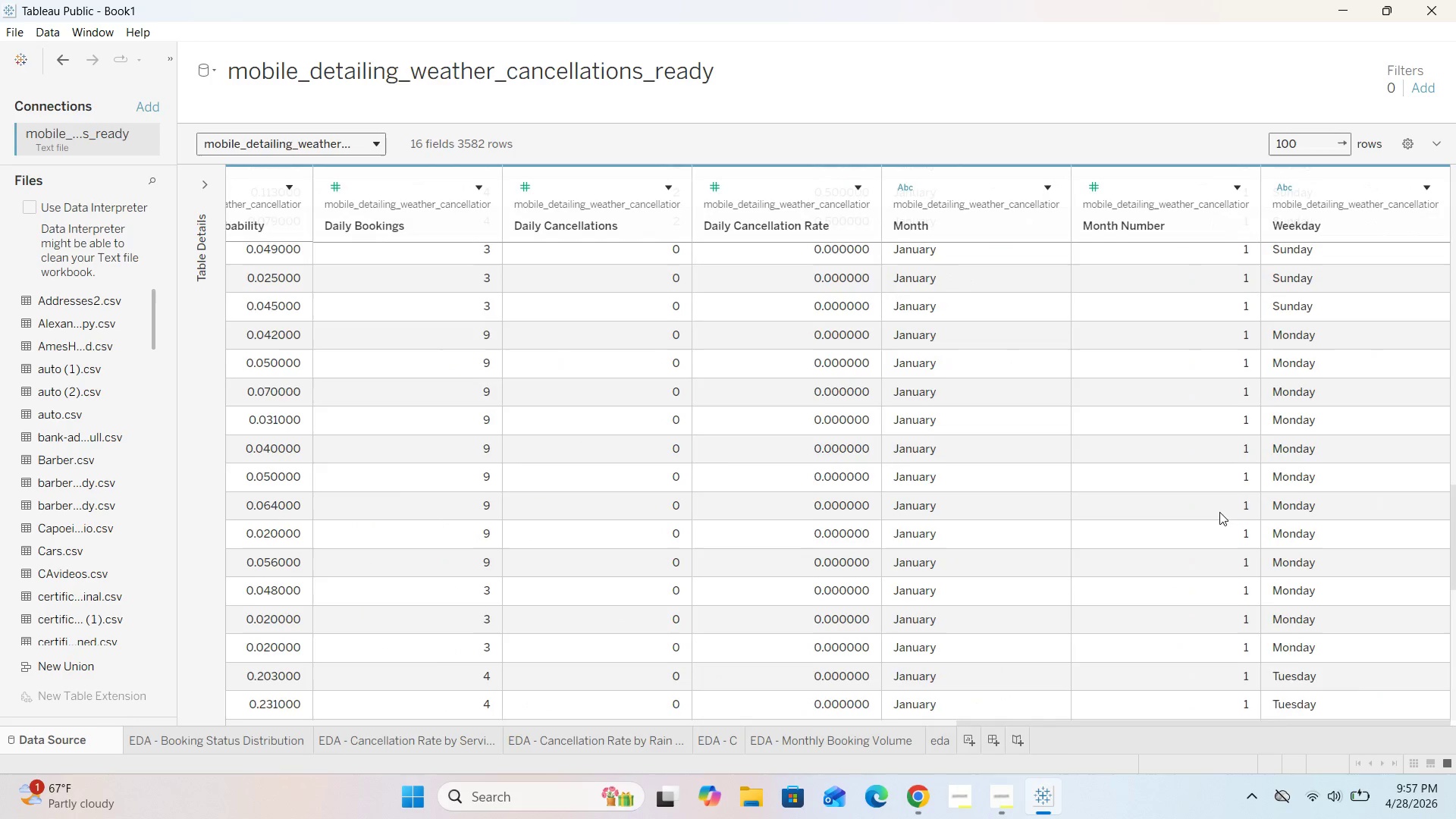 
scroll: coordinate [1214, 517], scroll_direction: down, amount: 22.0
 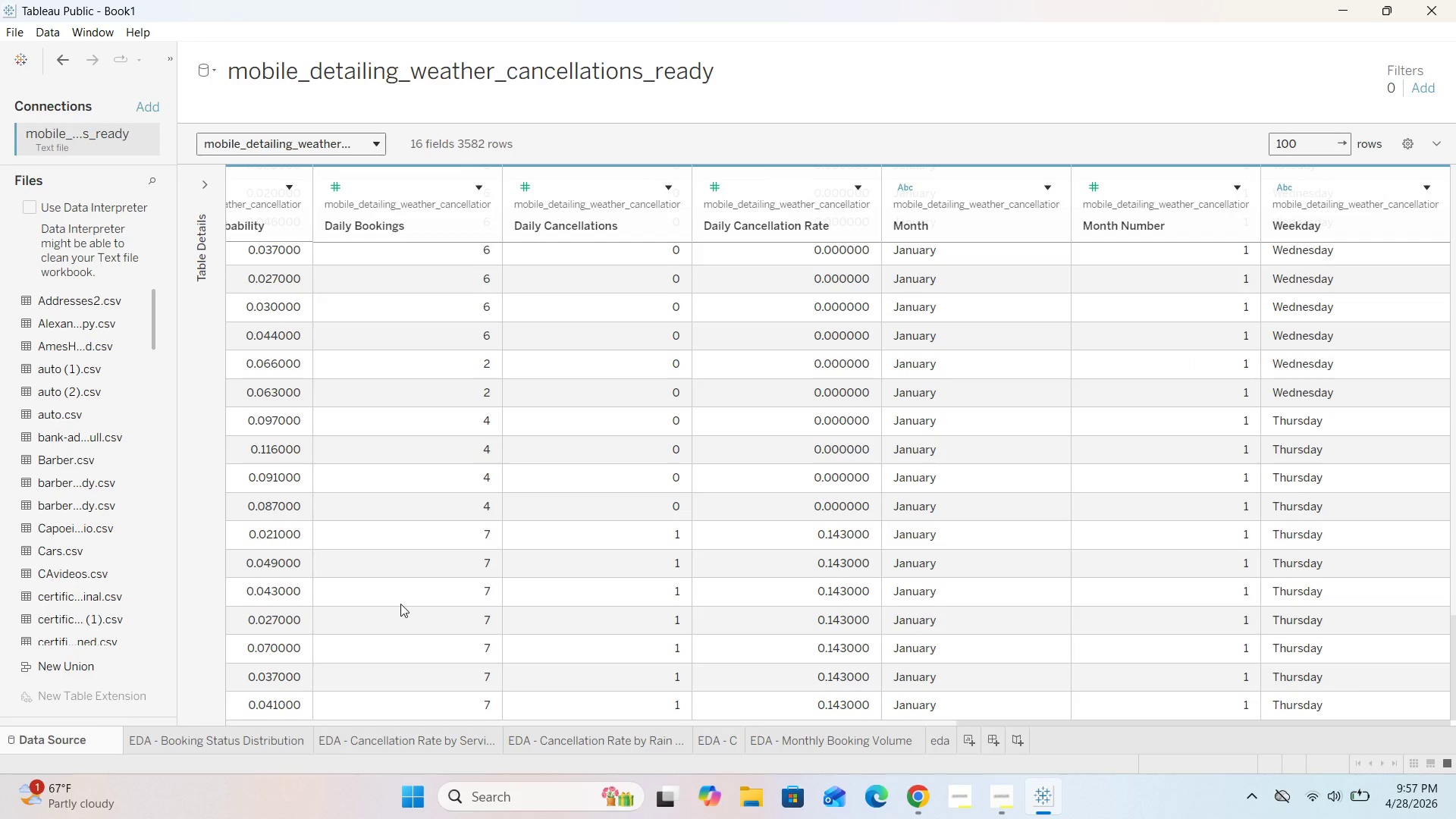 
scroll: coordinate [400, 604], scroll_direction: up, amount: 1.0
 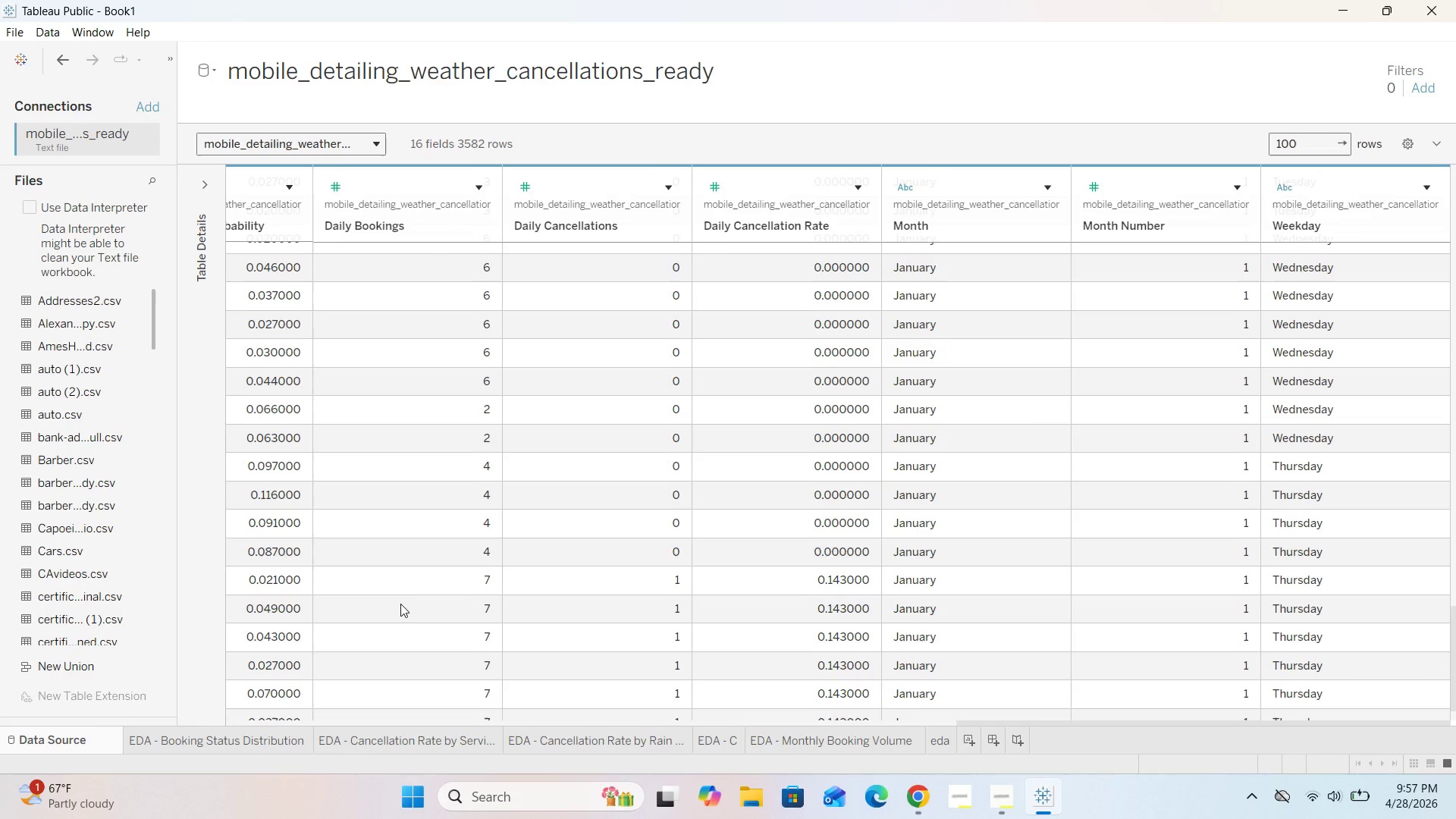 
scroll: coordinate [400, 604], scroll_direction: down, amount: 1.0
 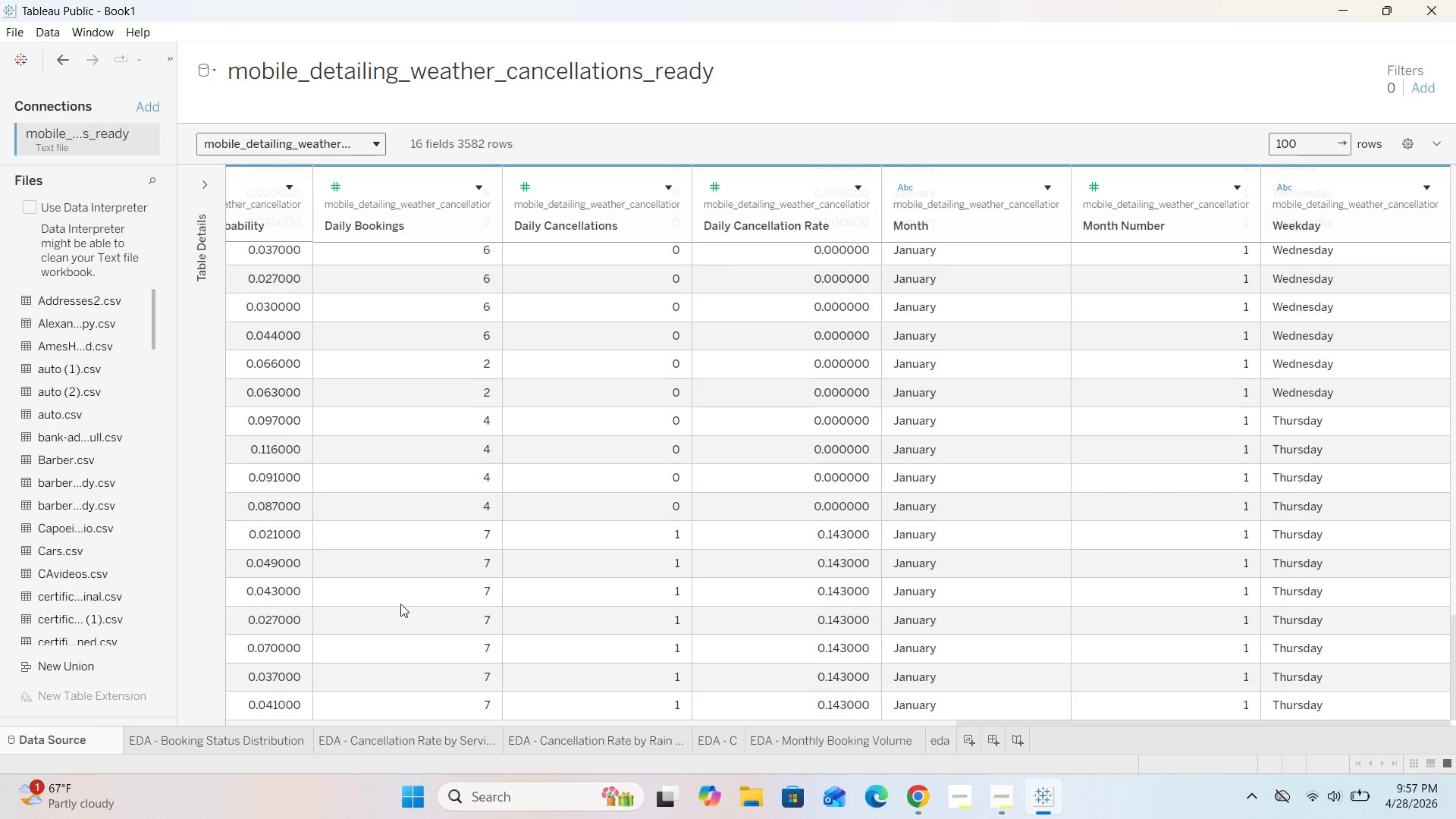 
scroll: coordinate [400, 604], scroll_direction: up, amount: 3.0
 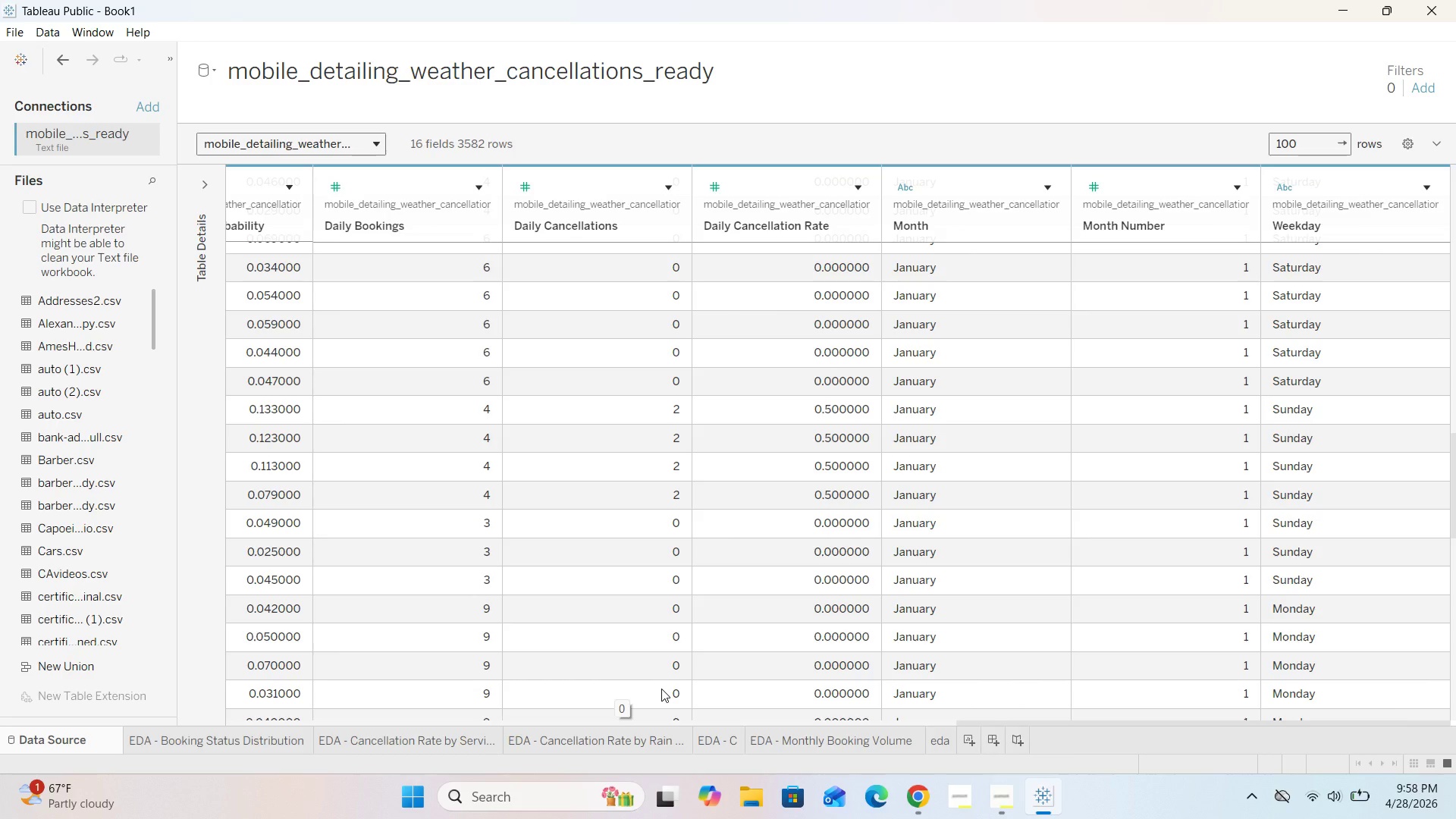 
wait(14.64)
 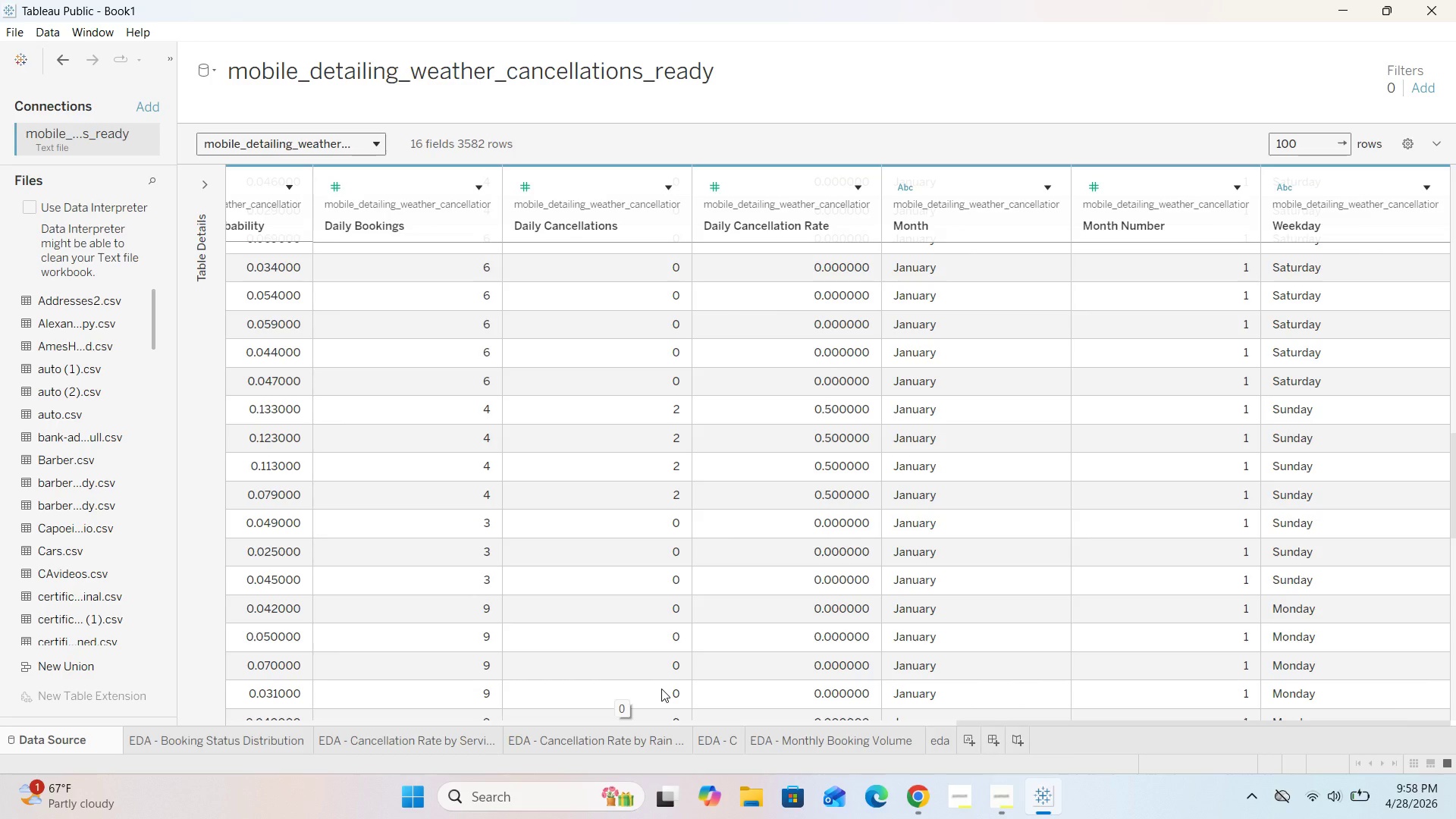 
left_click_drag(start_coordinate=[1012, 723], to_coordinate=[1206, 681])
 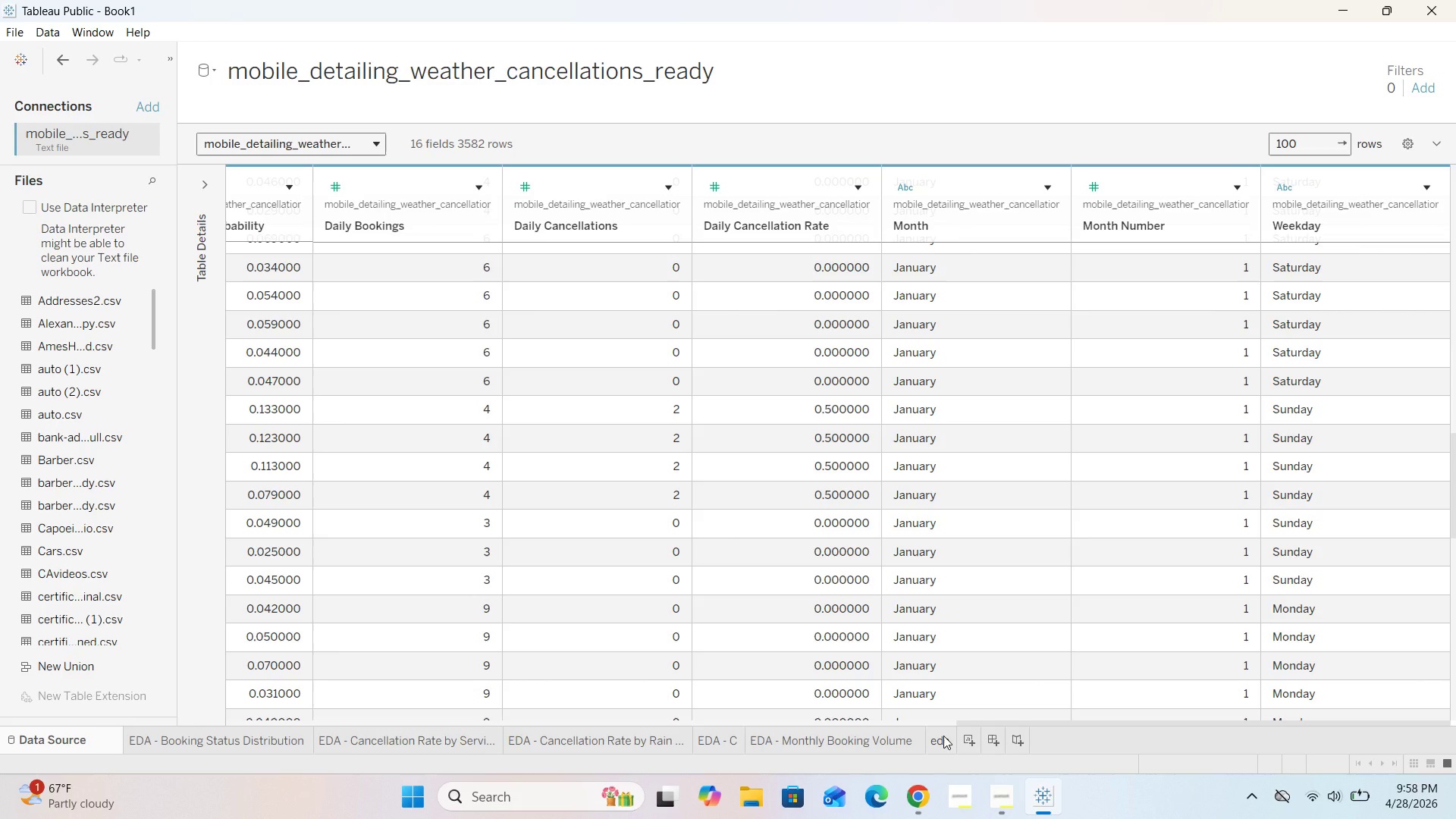 
double_click([943, 736])
 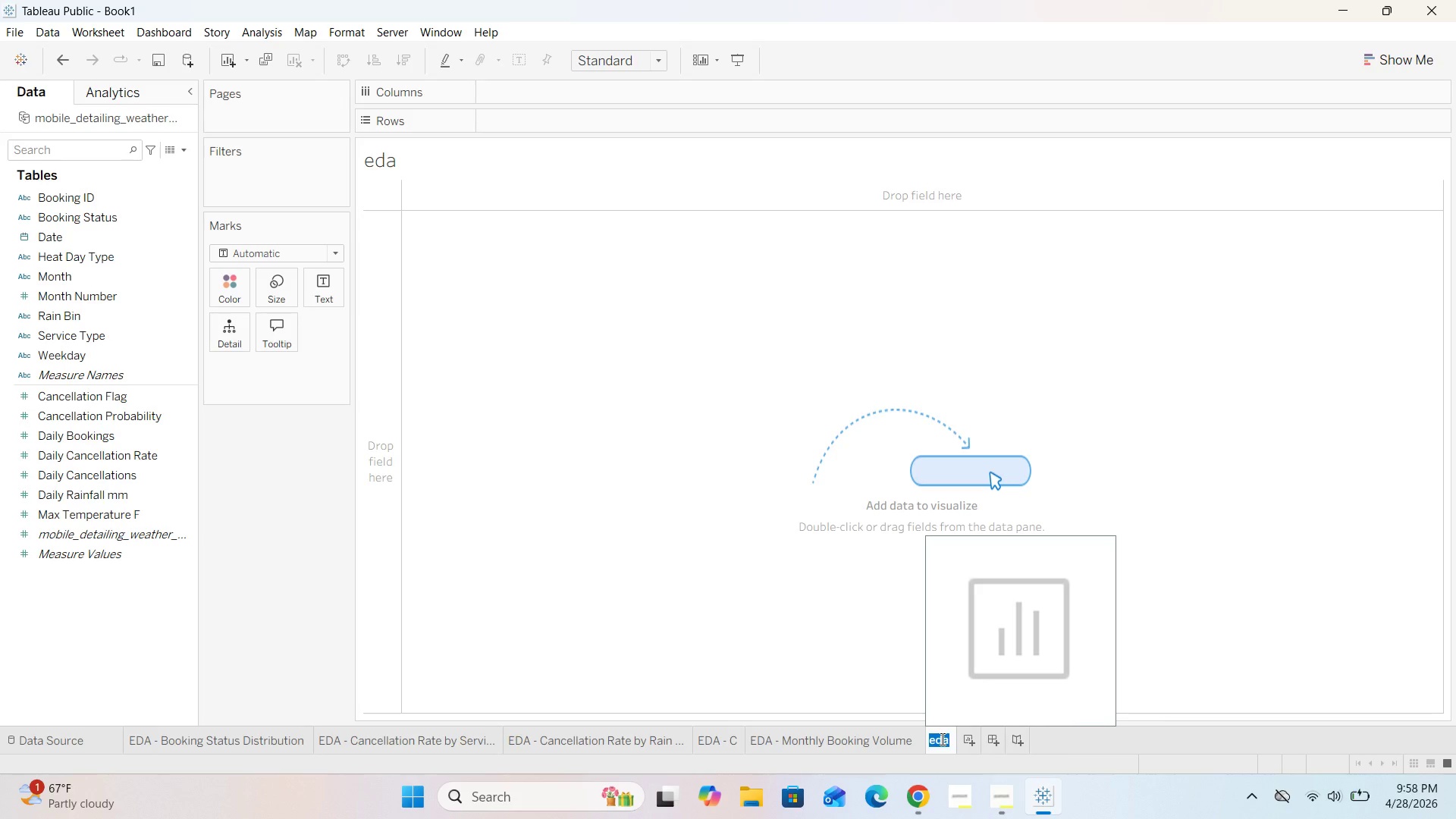 
key(Backspace)
type(EDA)
 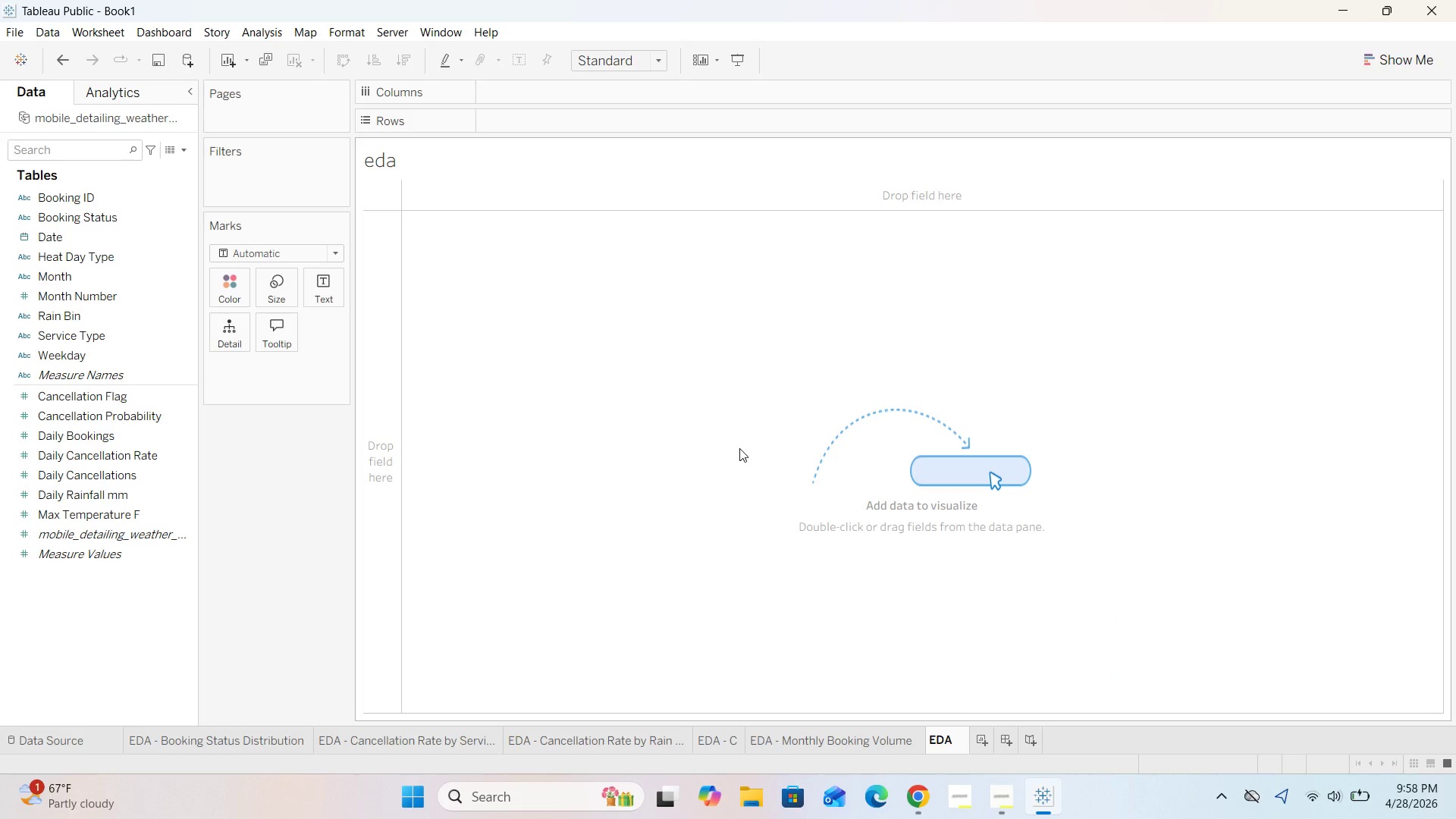 
left_click([736, 441])
 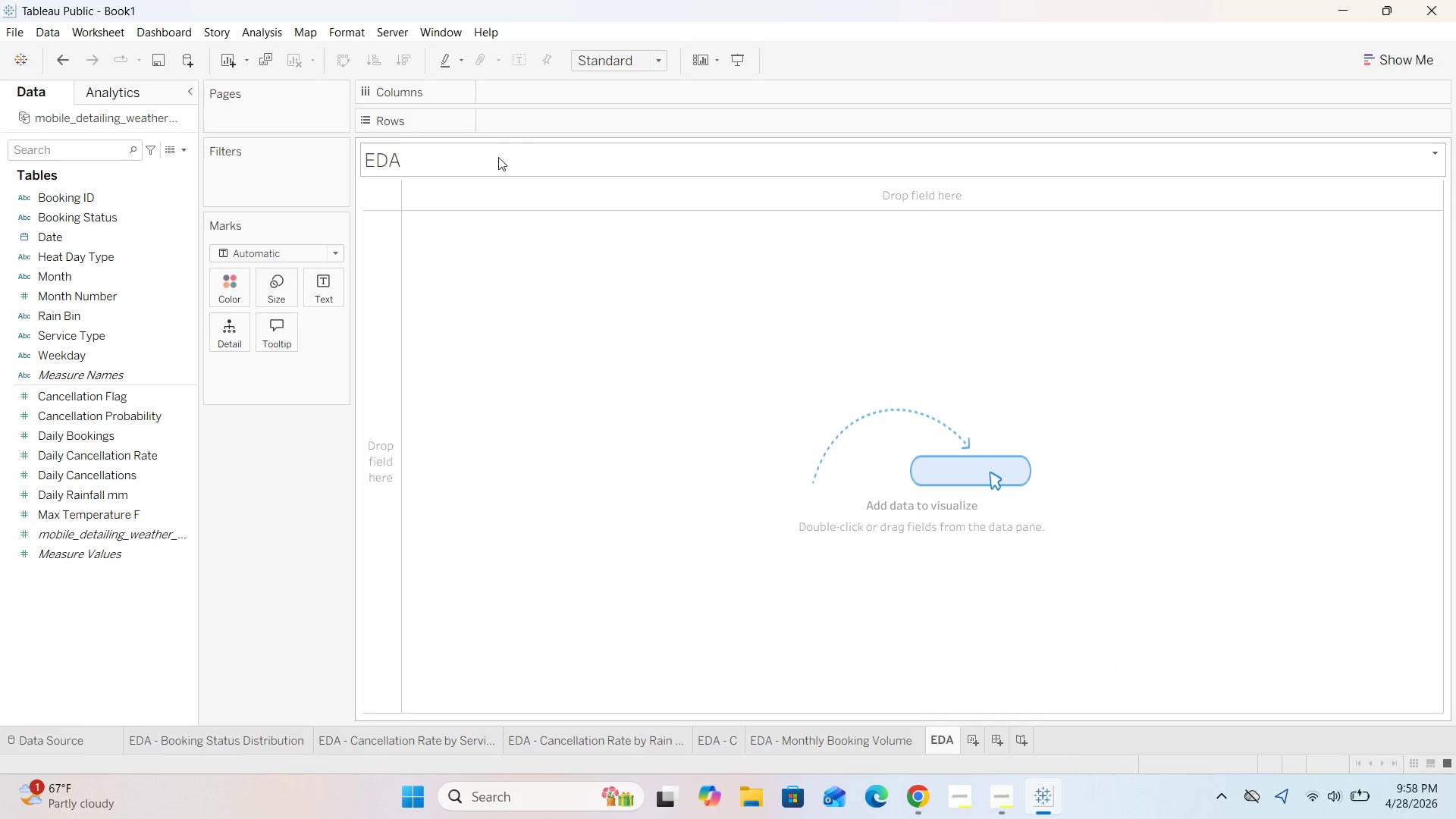 
double_click([423, 158])
 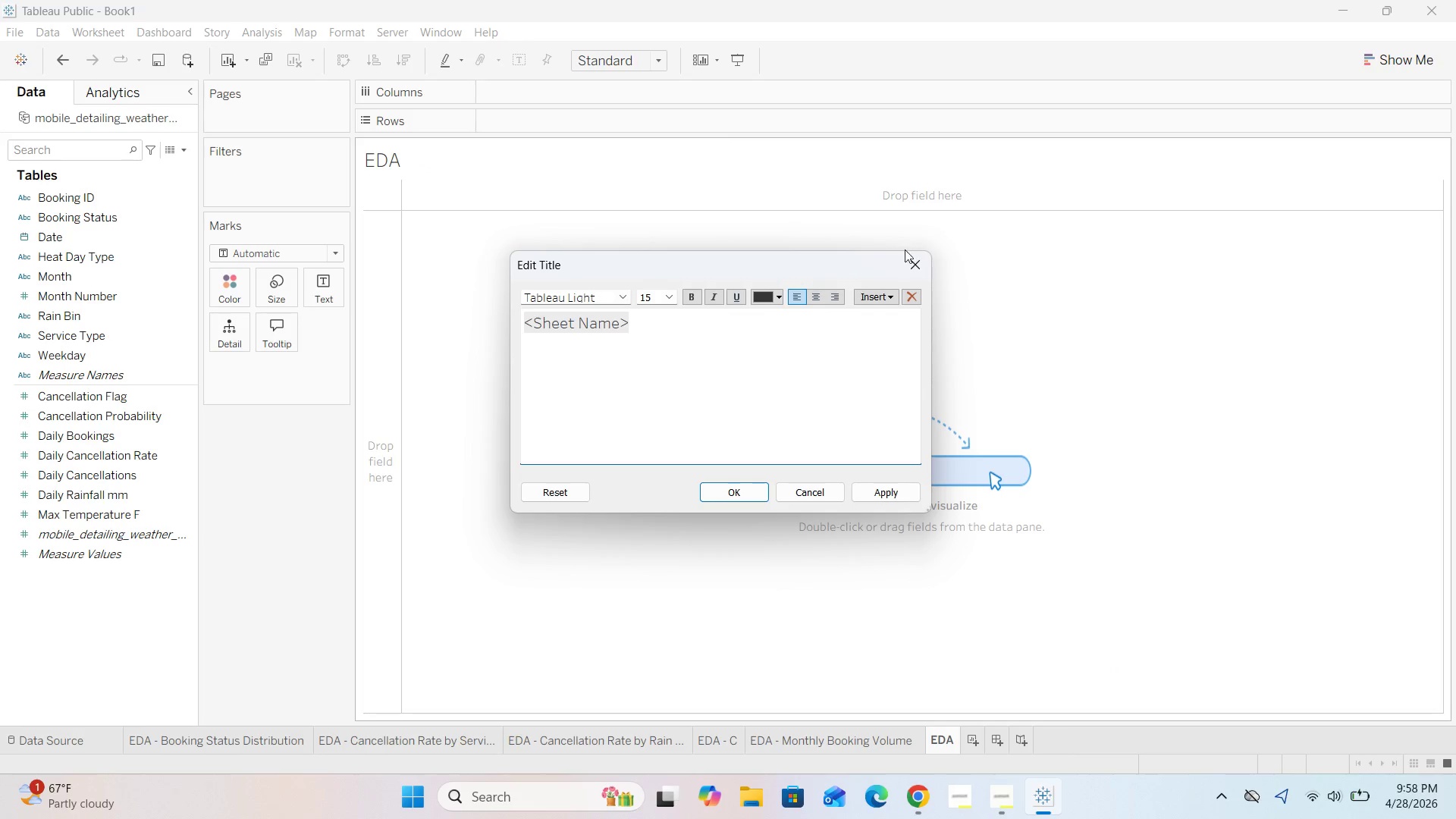 
left_click([905, 266])
 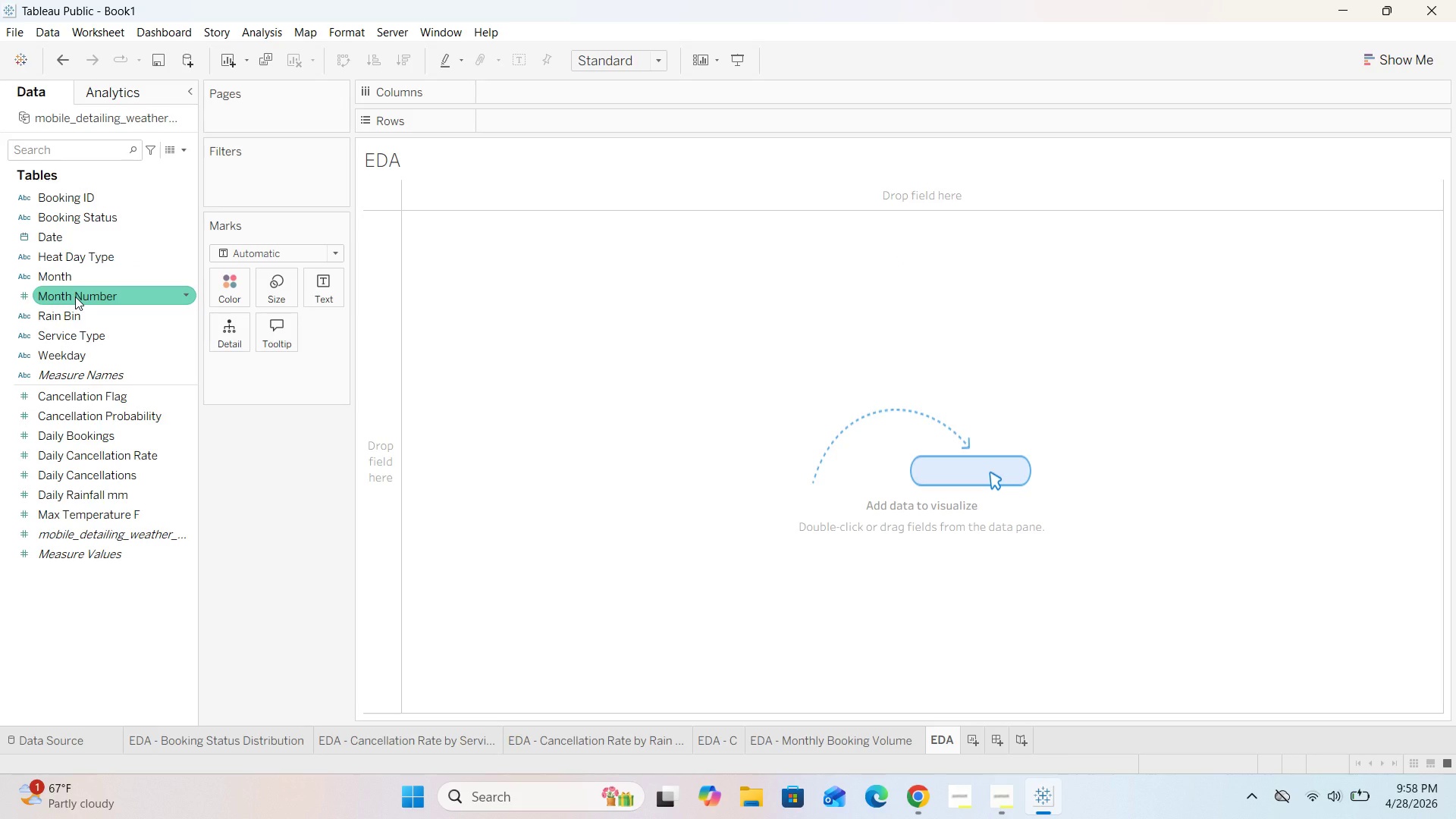 
wait(17.47)
 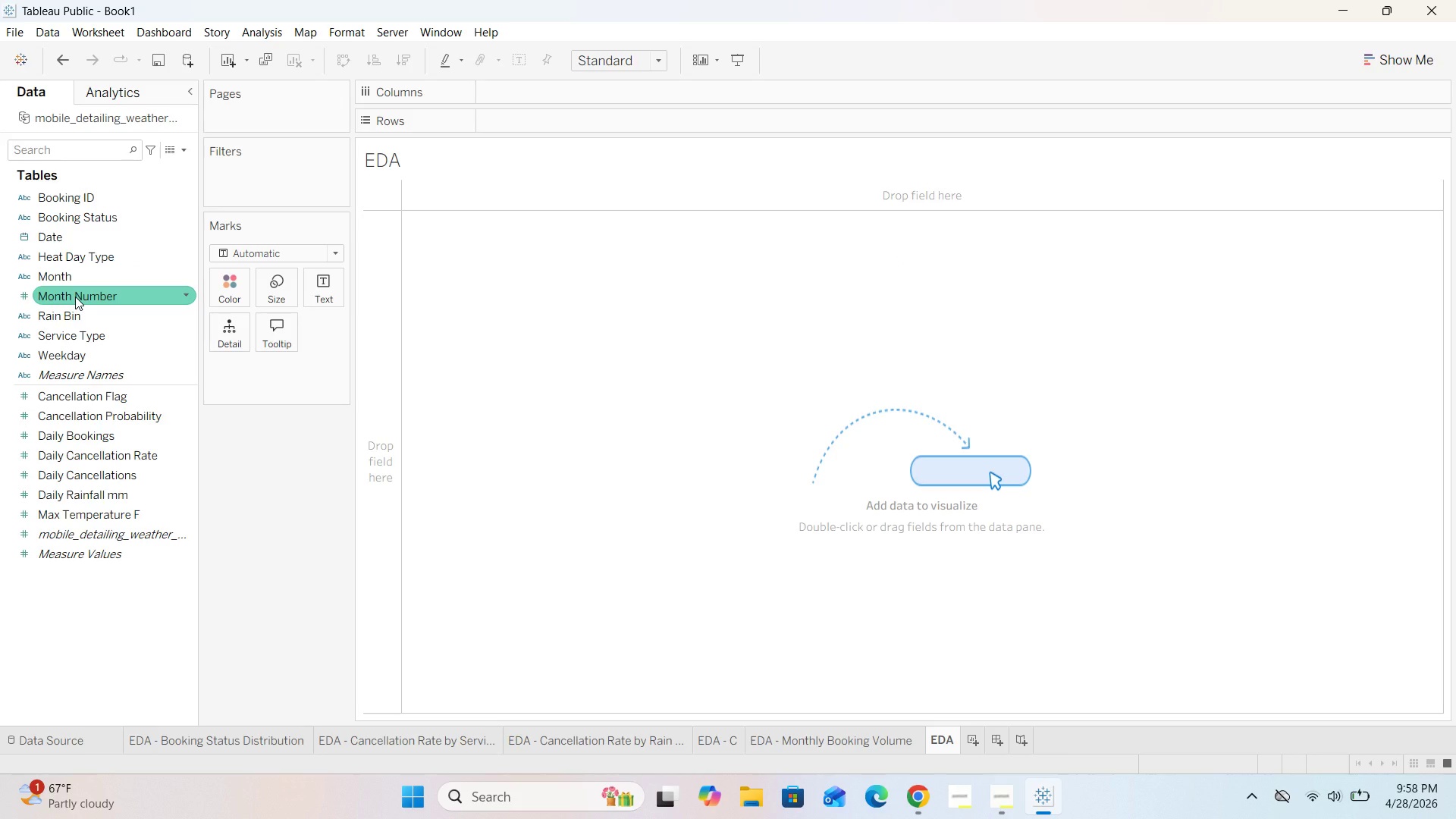 
left_click_drag(start_coordinate=[75, 297], to_coordinate=[521, 92])
 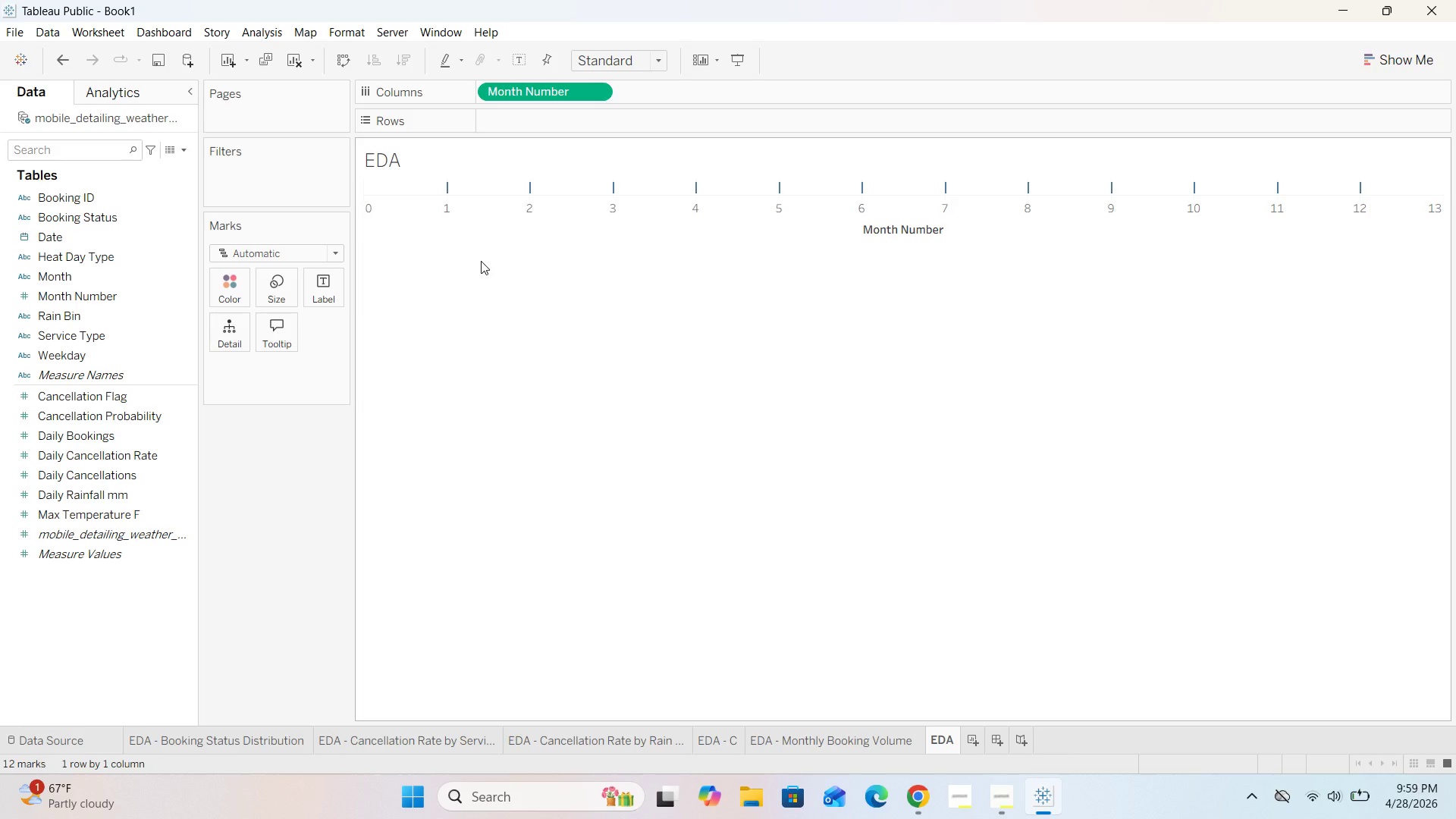 
wait(27.98)
 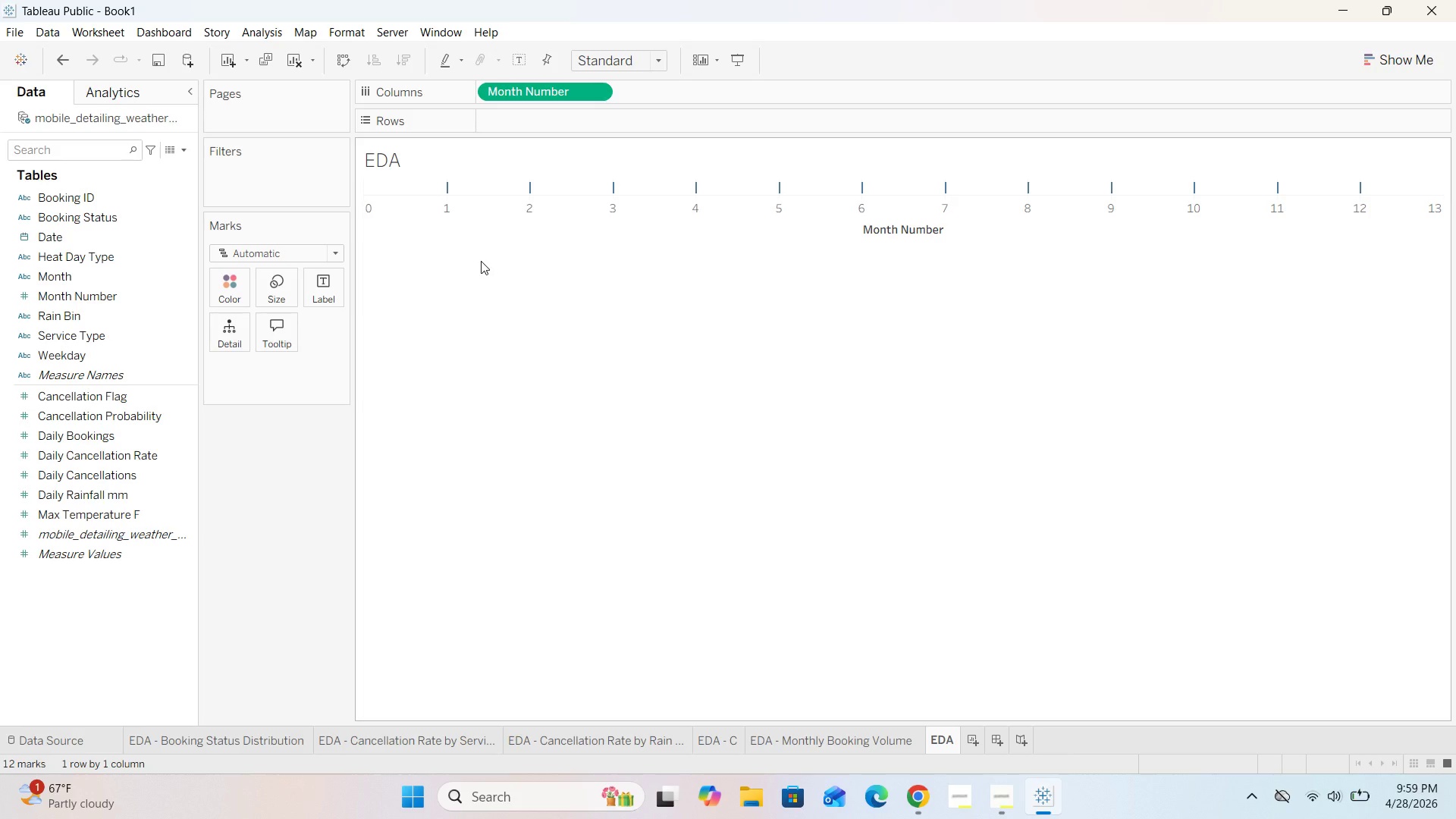 
left_click_drag(start_coordinate=[109, 394], to_coordinate=[561, 118])
 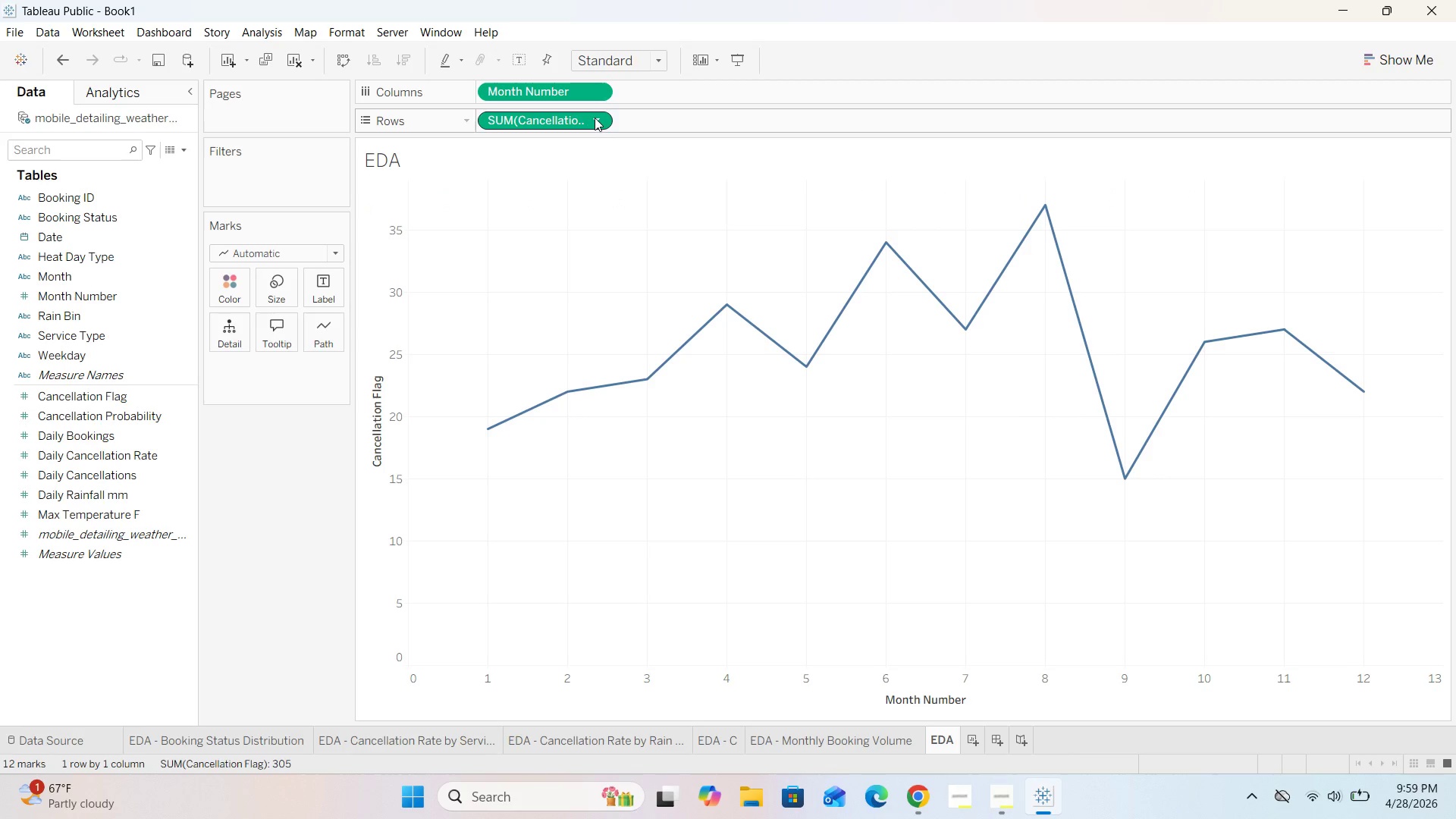 
left_click([595, 118])
 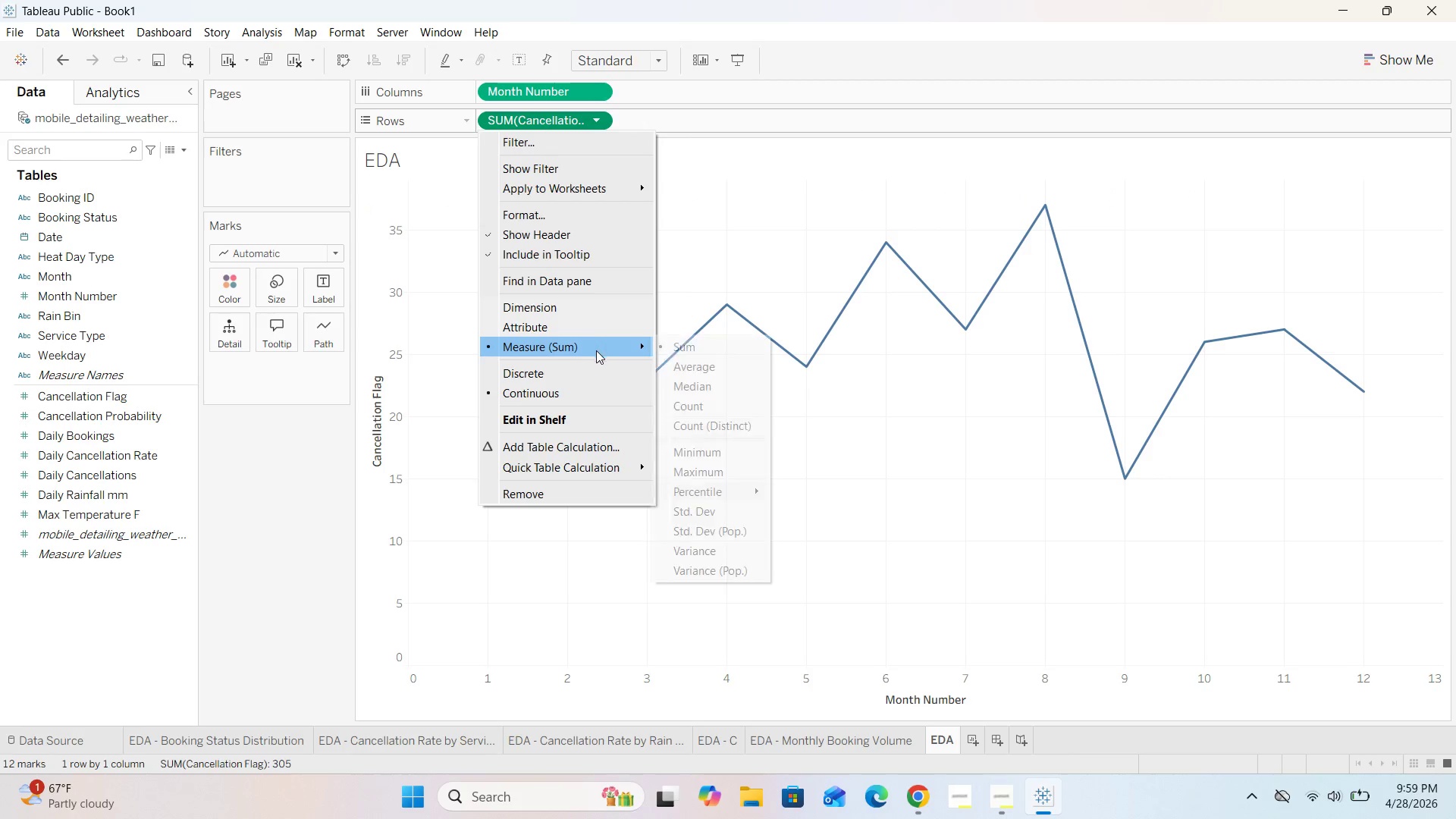 
left_click([680, 364])
 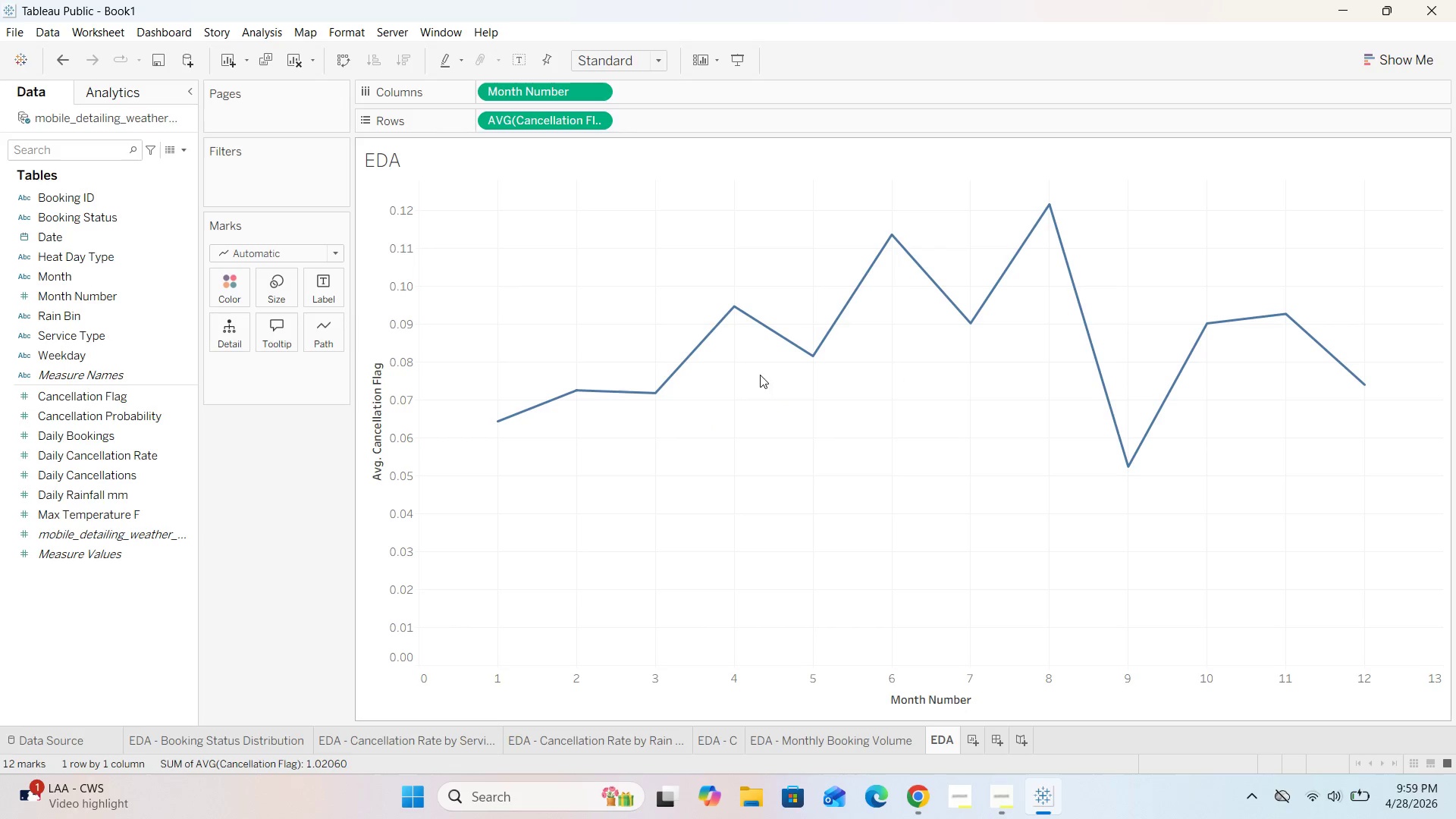 
left_click_drag(start_coordinate=[845, 687], to_coordinate=[845, 697])
 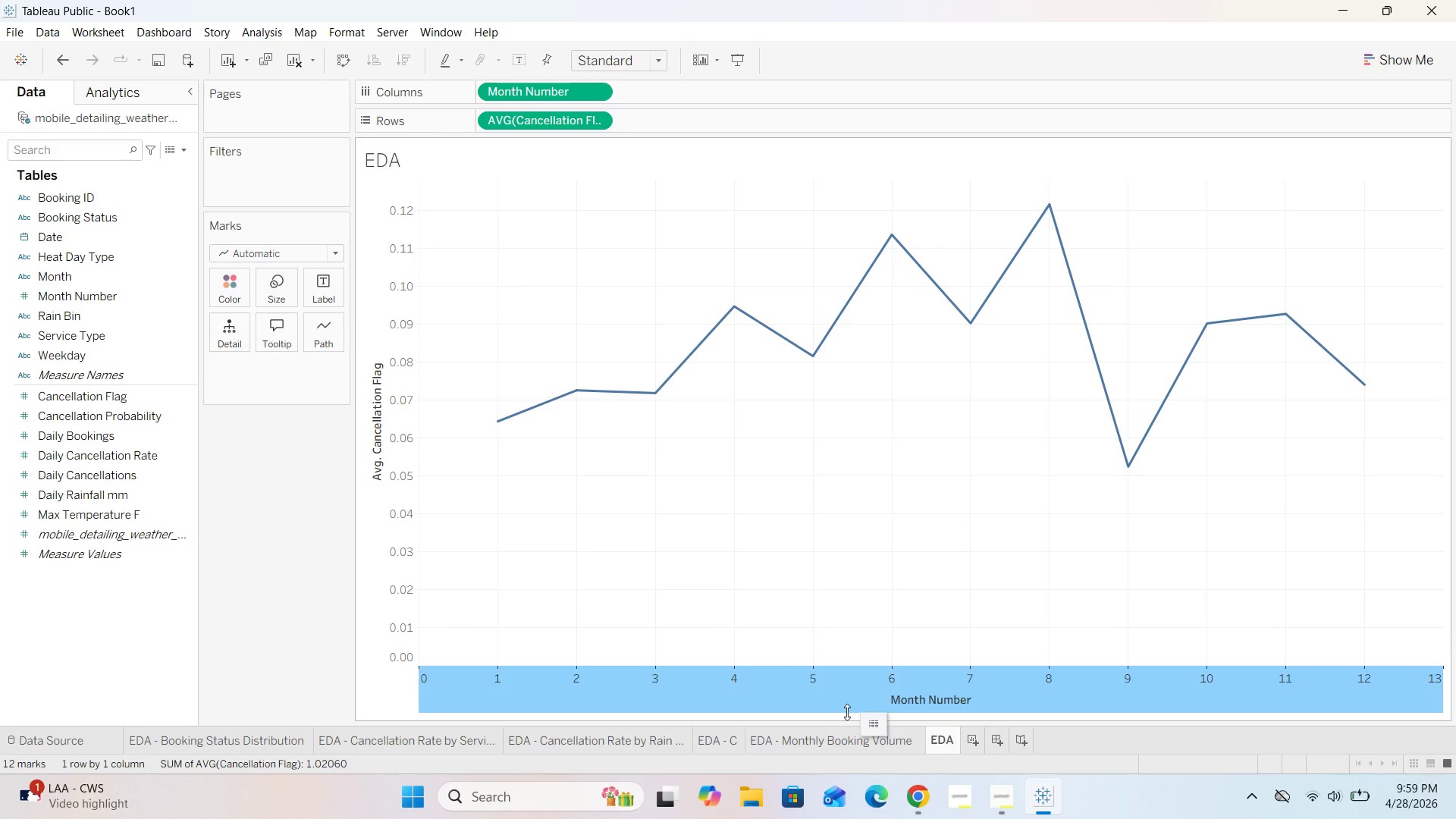 
left_click([816, 699])
 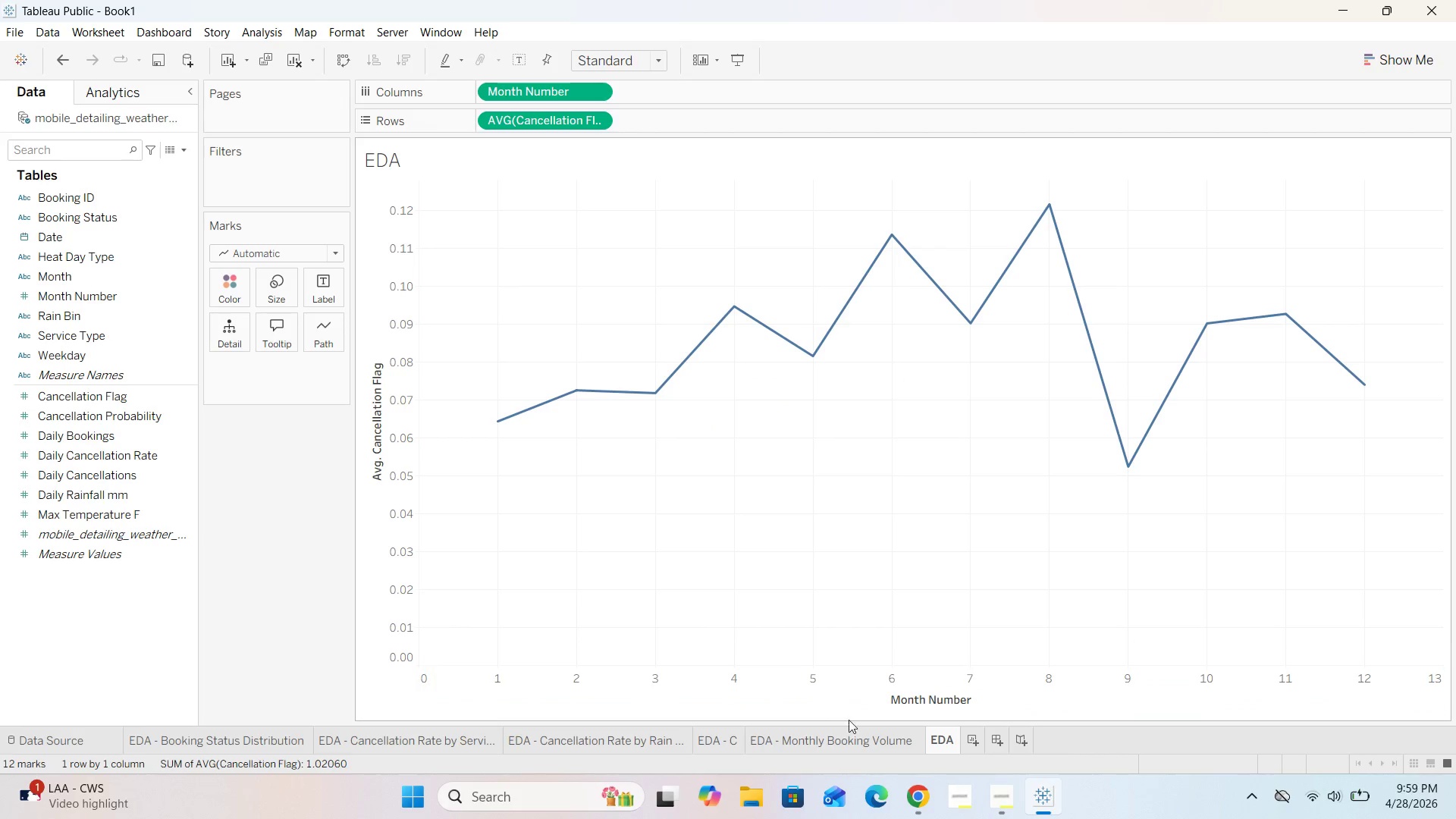 
left_click([850, 735])
 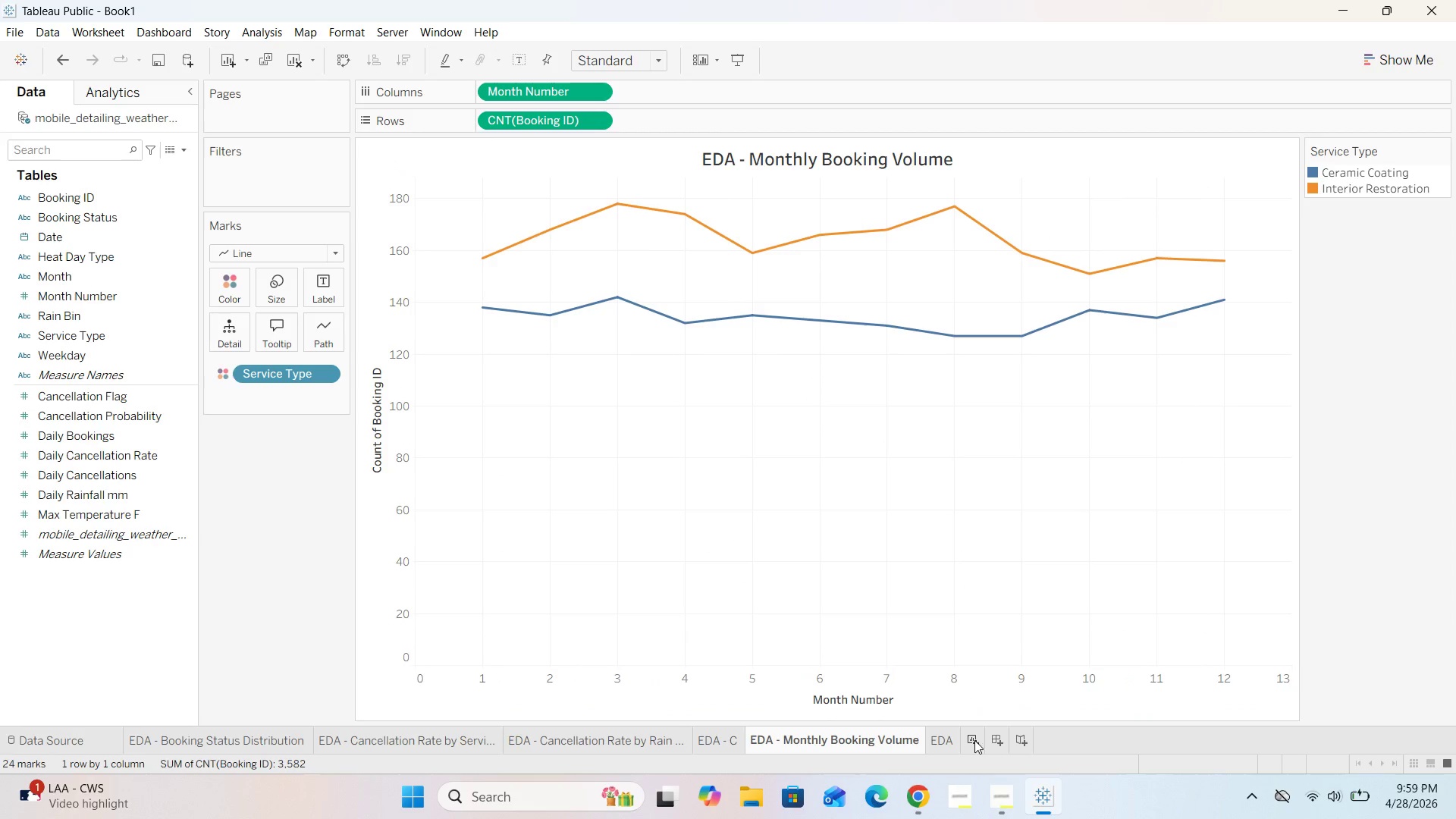 
left_click([940, 739])
 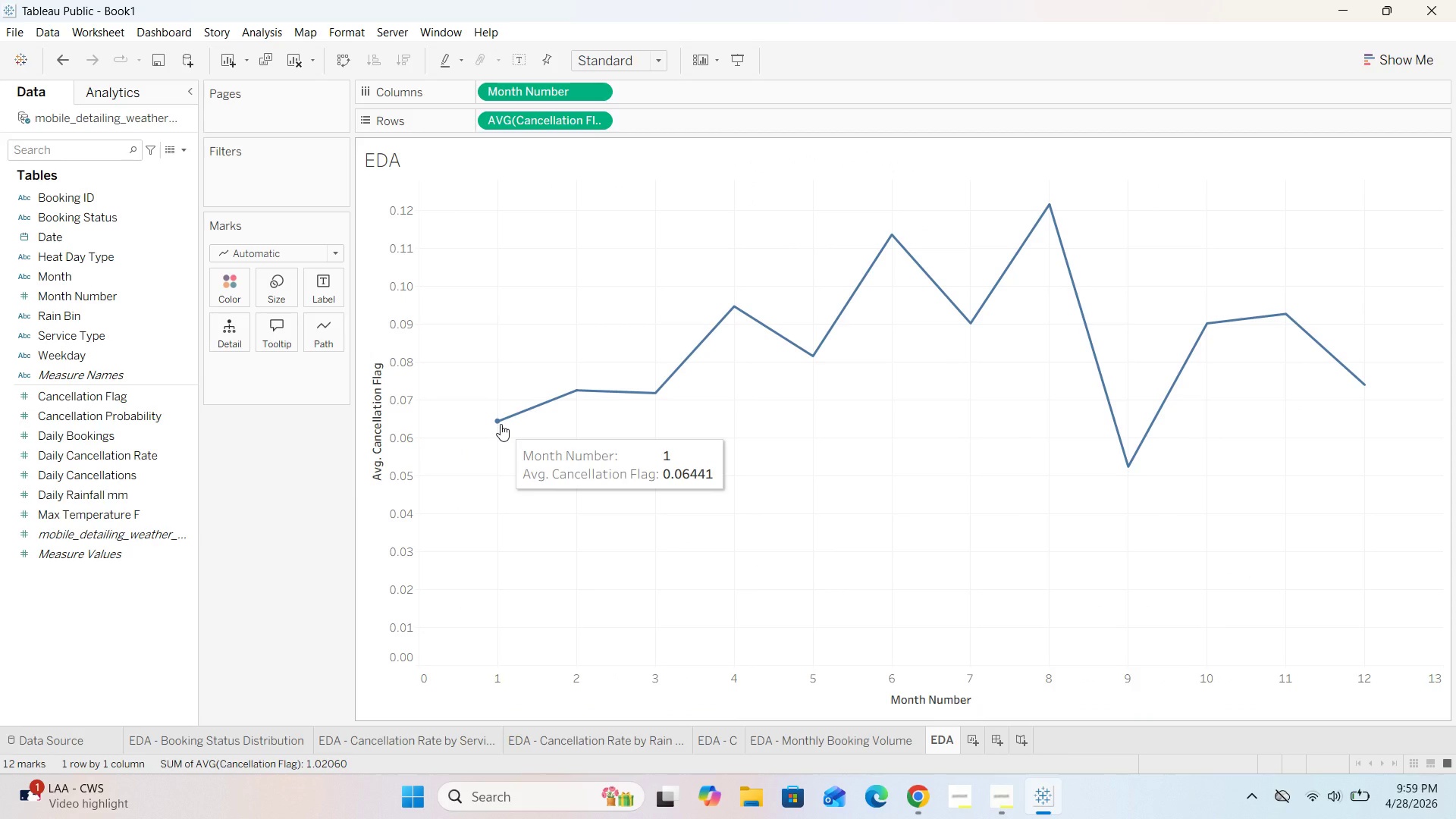 
wait(5.08)
 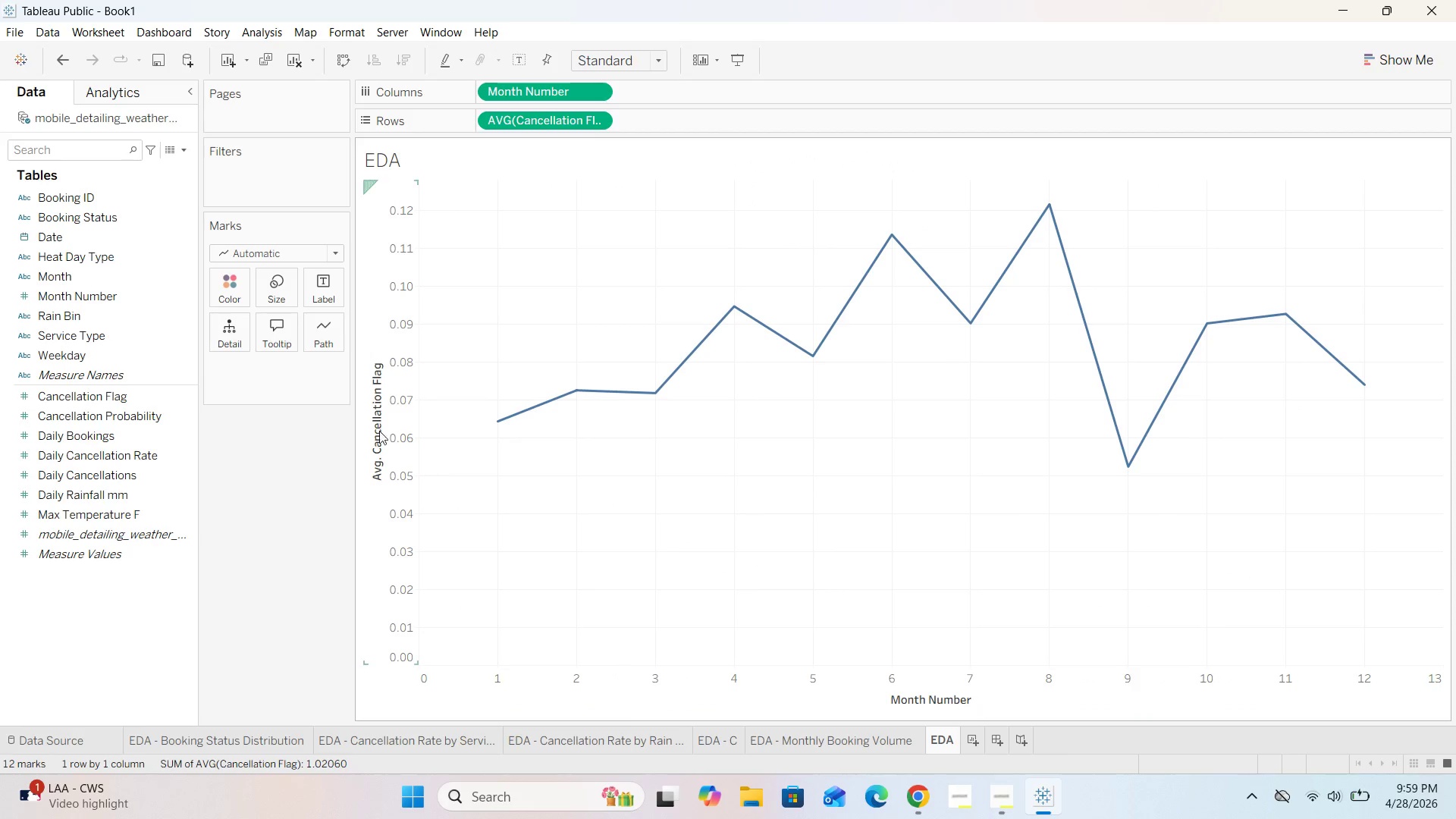 
left_click([290, 340])
 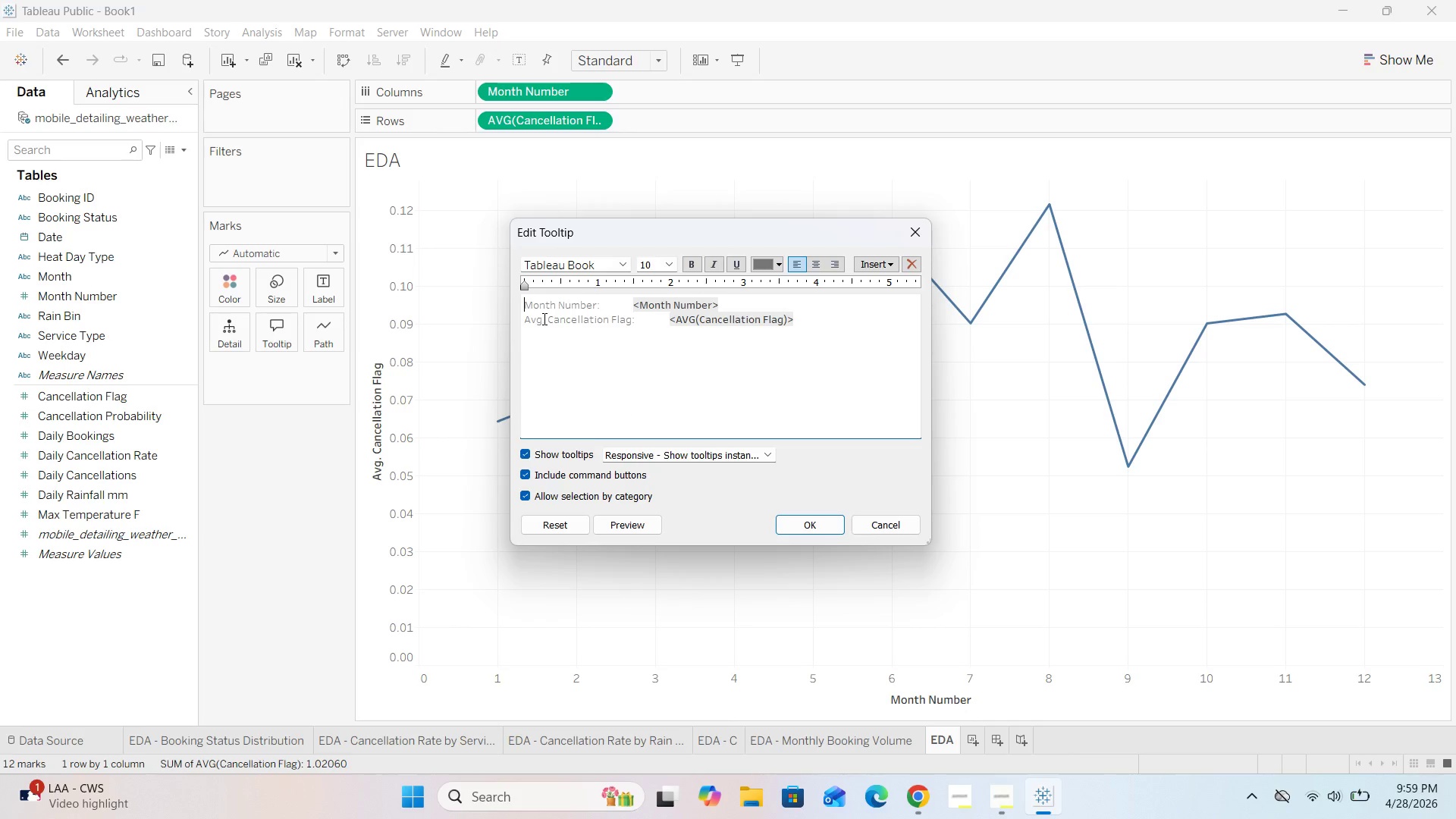 
left_click([543, 325])
 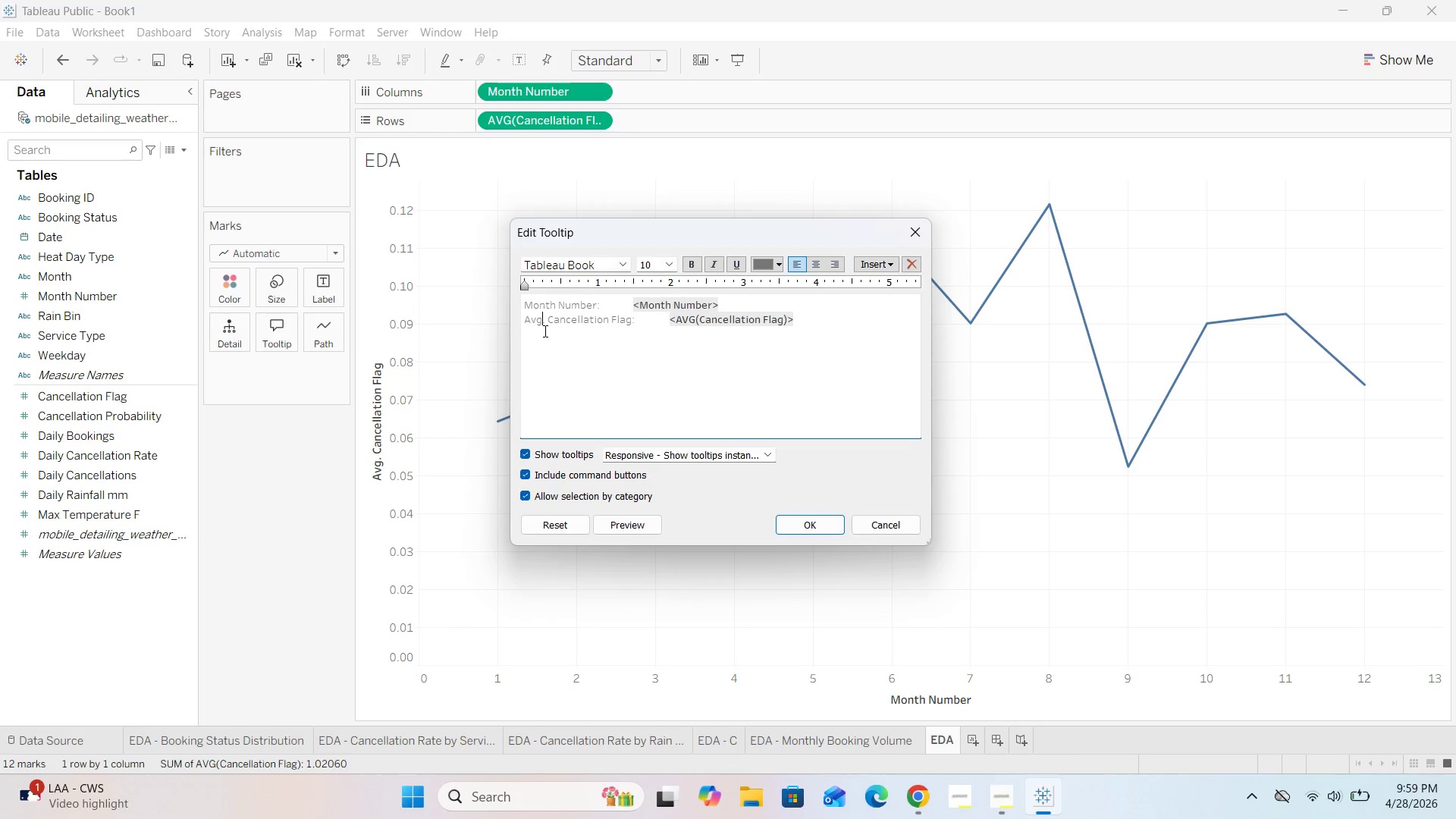 
key(ArrowRight)
 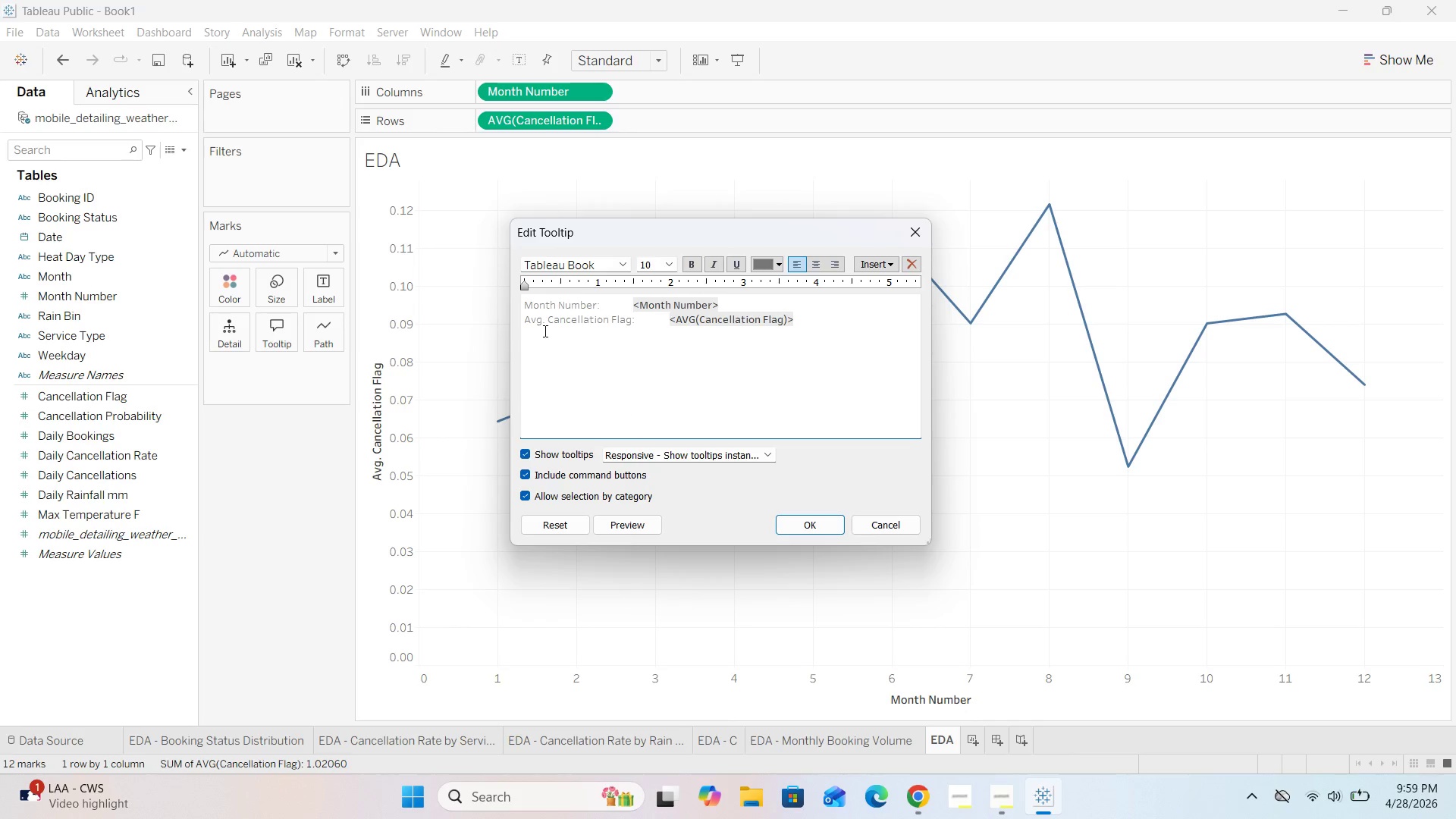 
key(Backspace)
key(Backspace)
type(erage)
 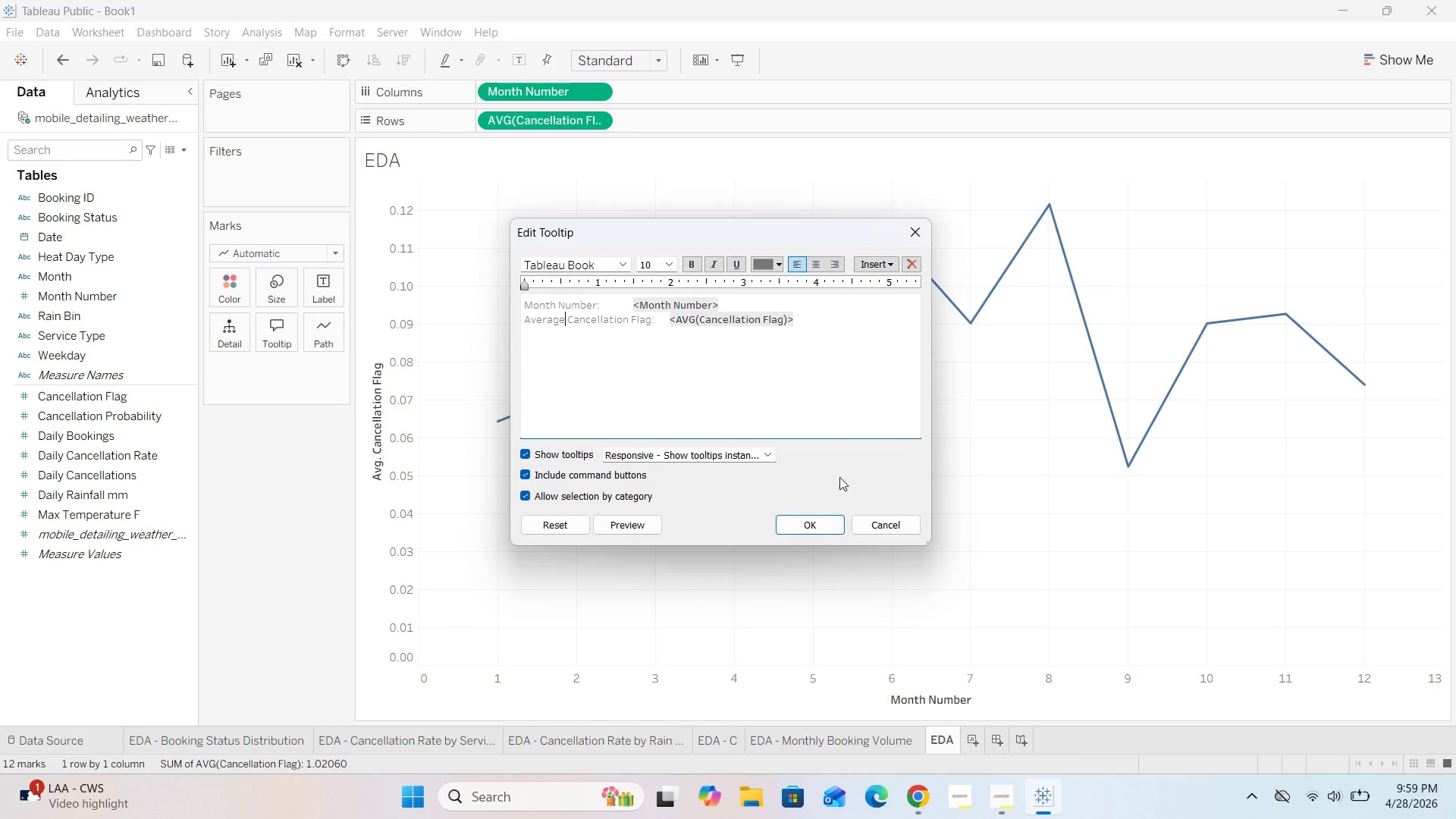 
left_click([824, 522])
 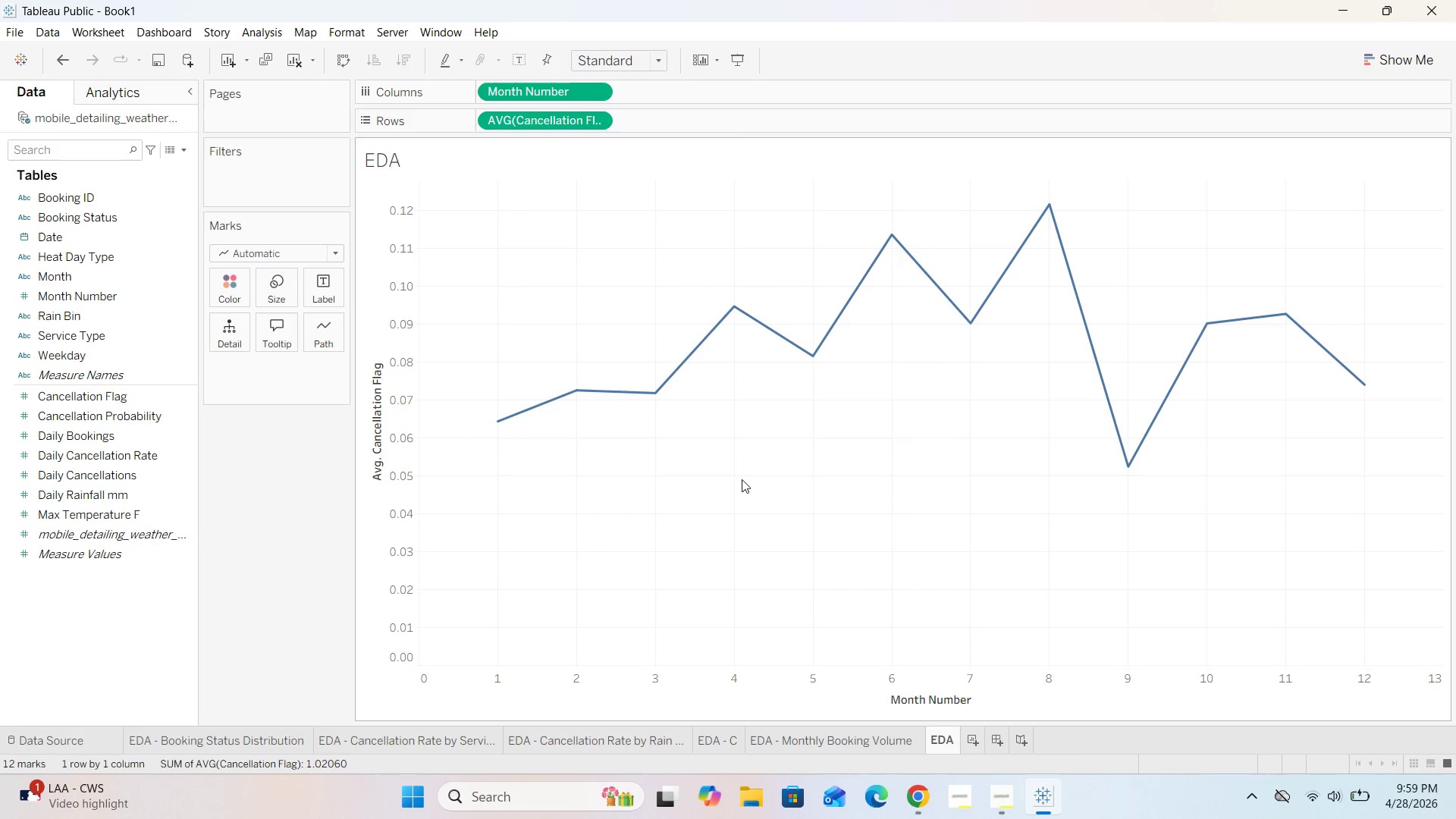 
mouse_move([528, 431])
 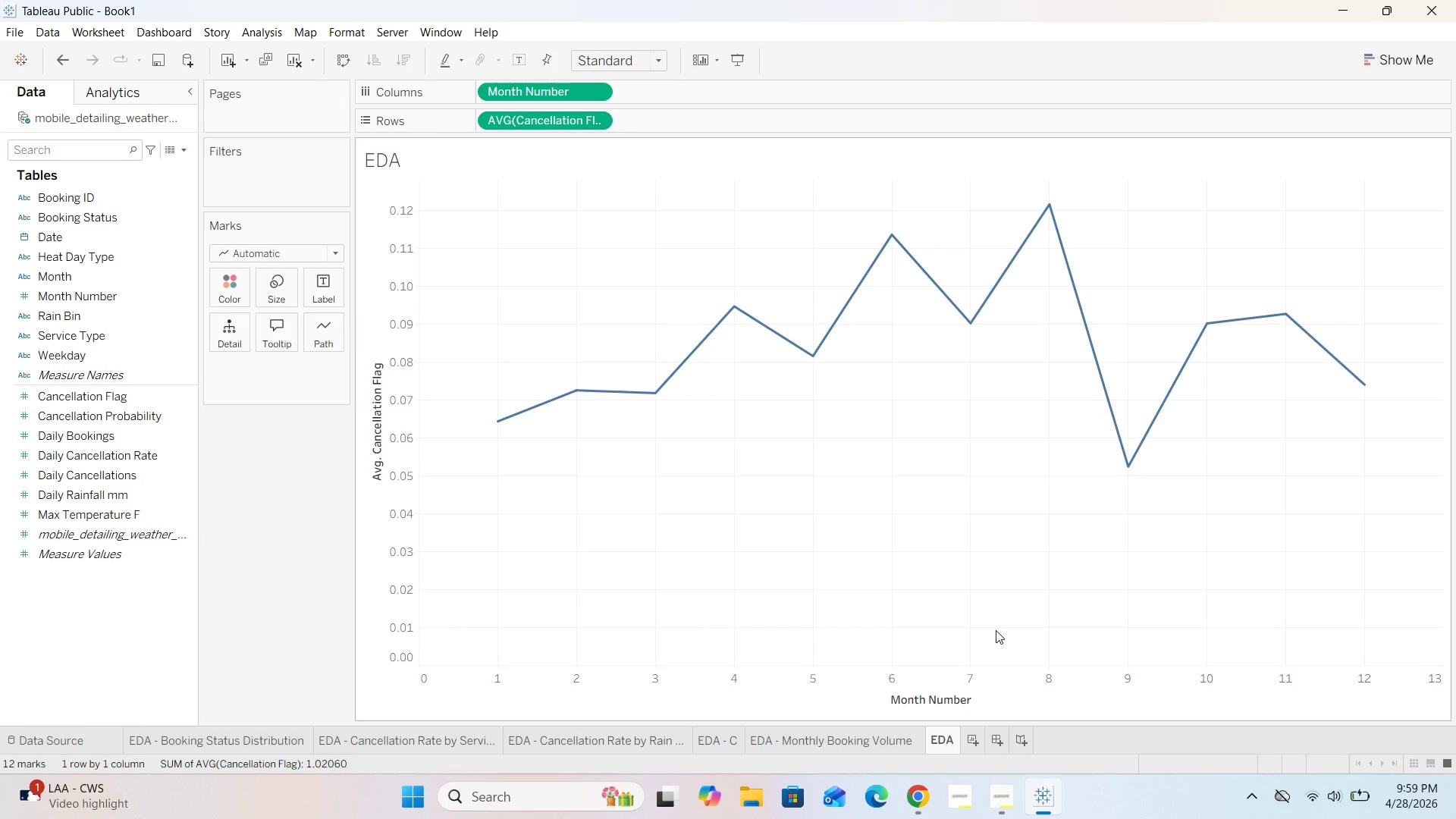 
mouse_move([836, 375])
 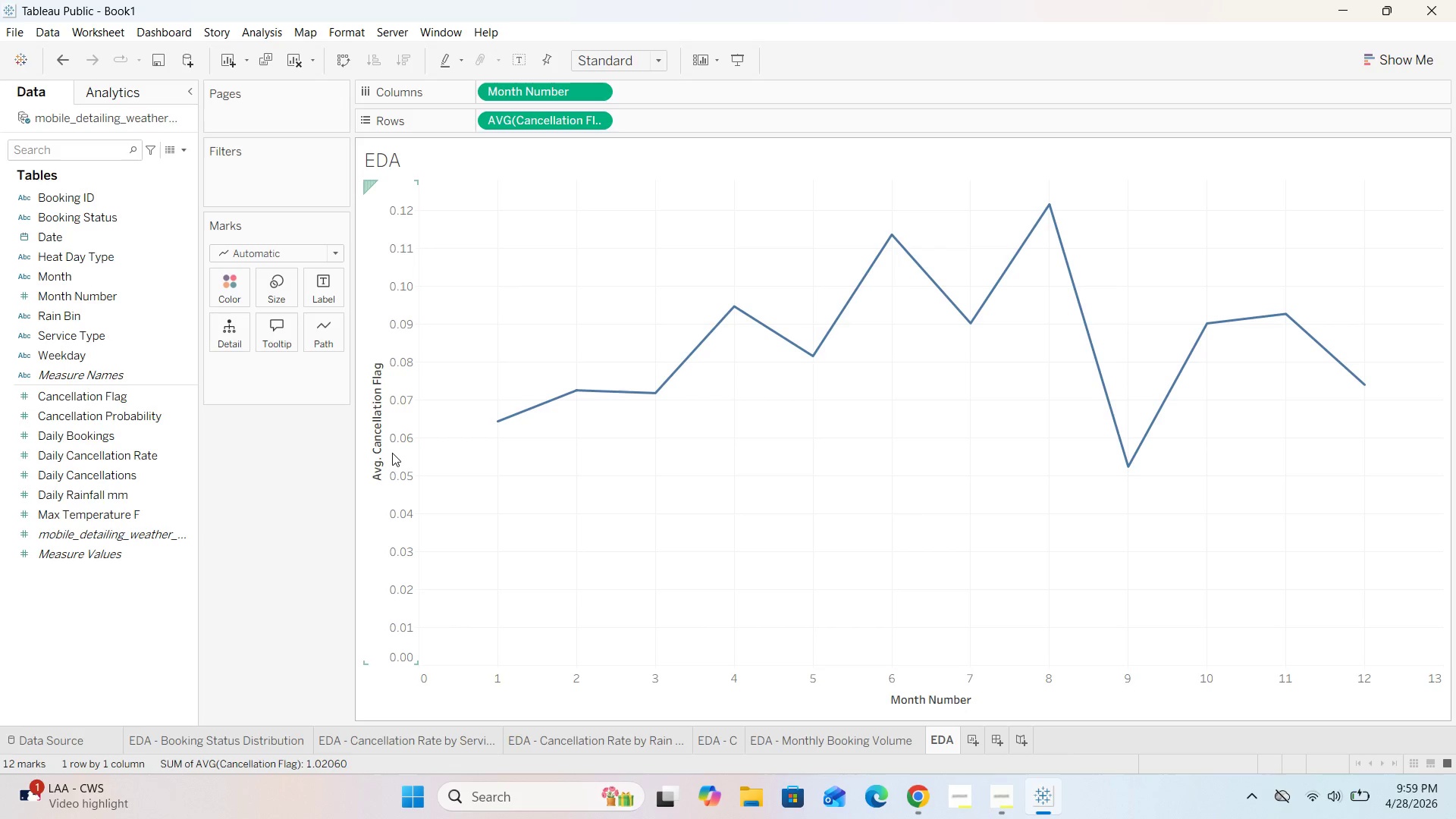 
double_click([390, 450])
 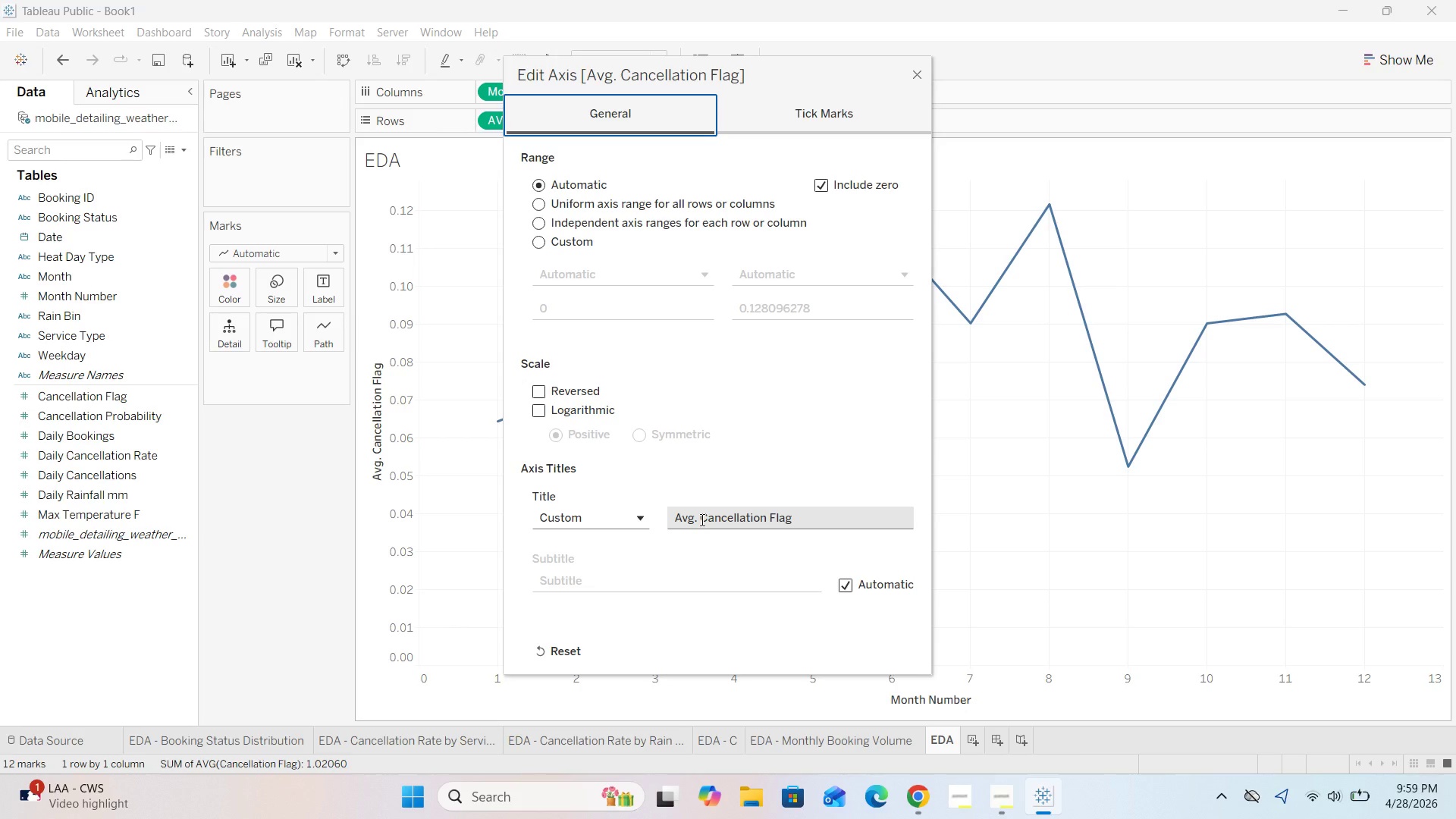 
left_click([701, 517])
 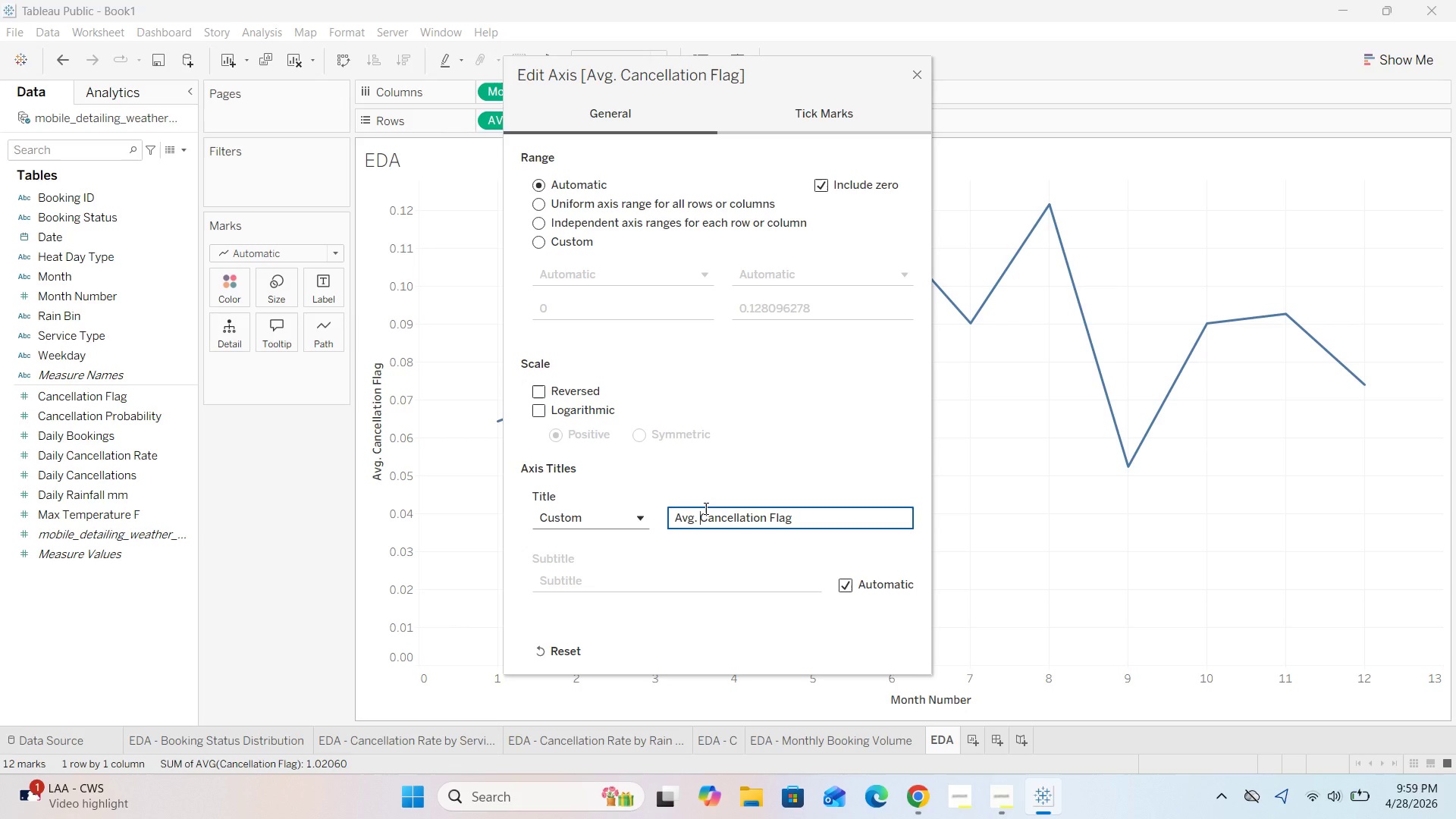 
key(Backspace)
key(Backspace)
key(Backspace)
type(erage )
 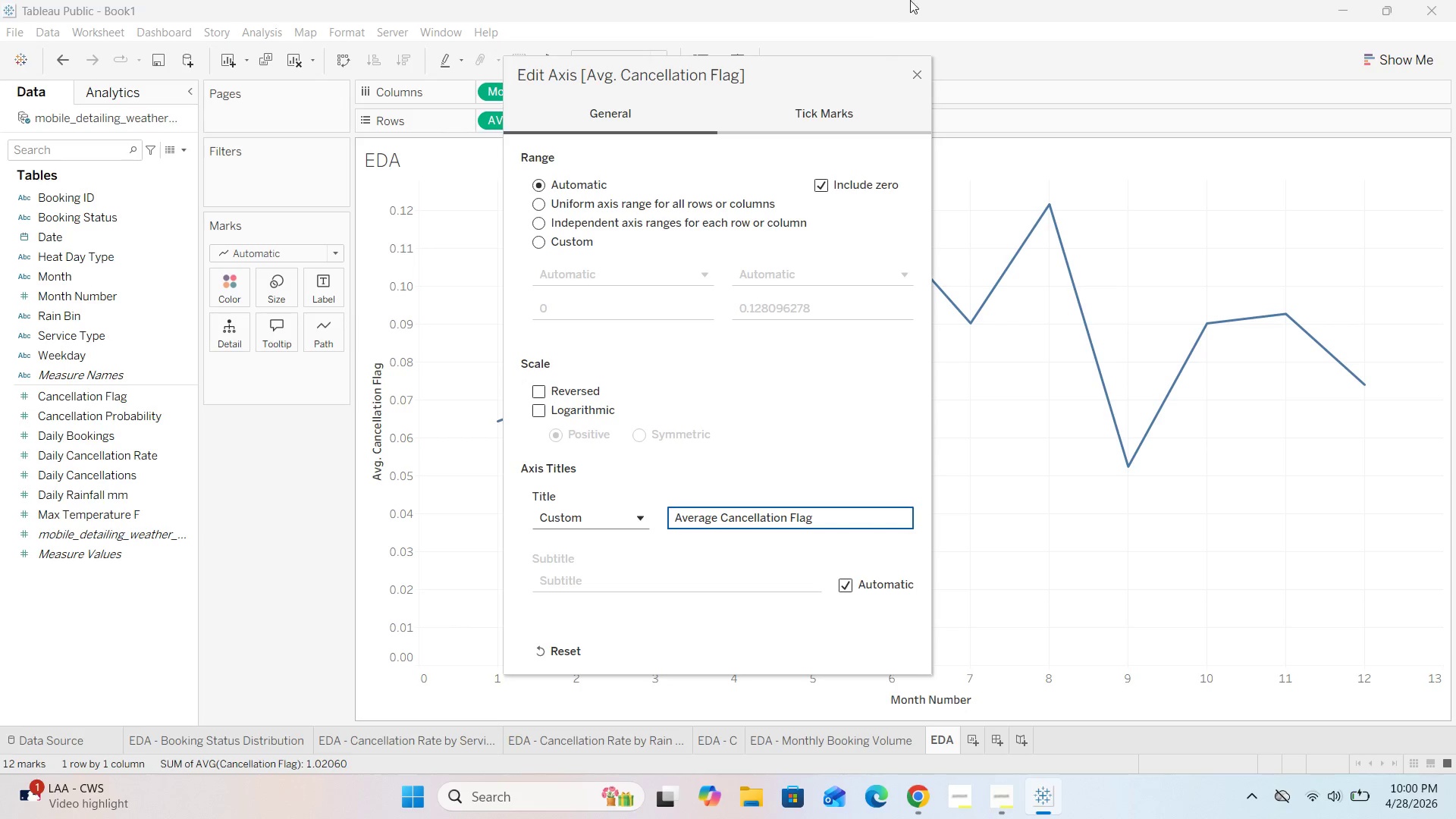 
left_click([916, 73])
 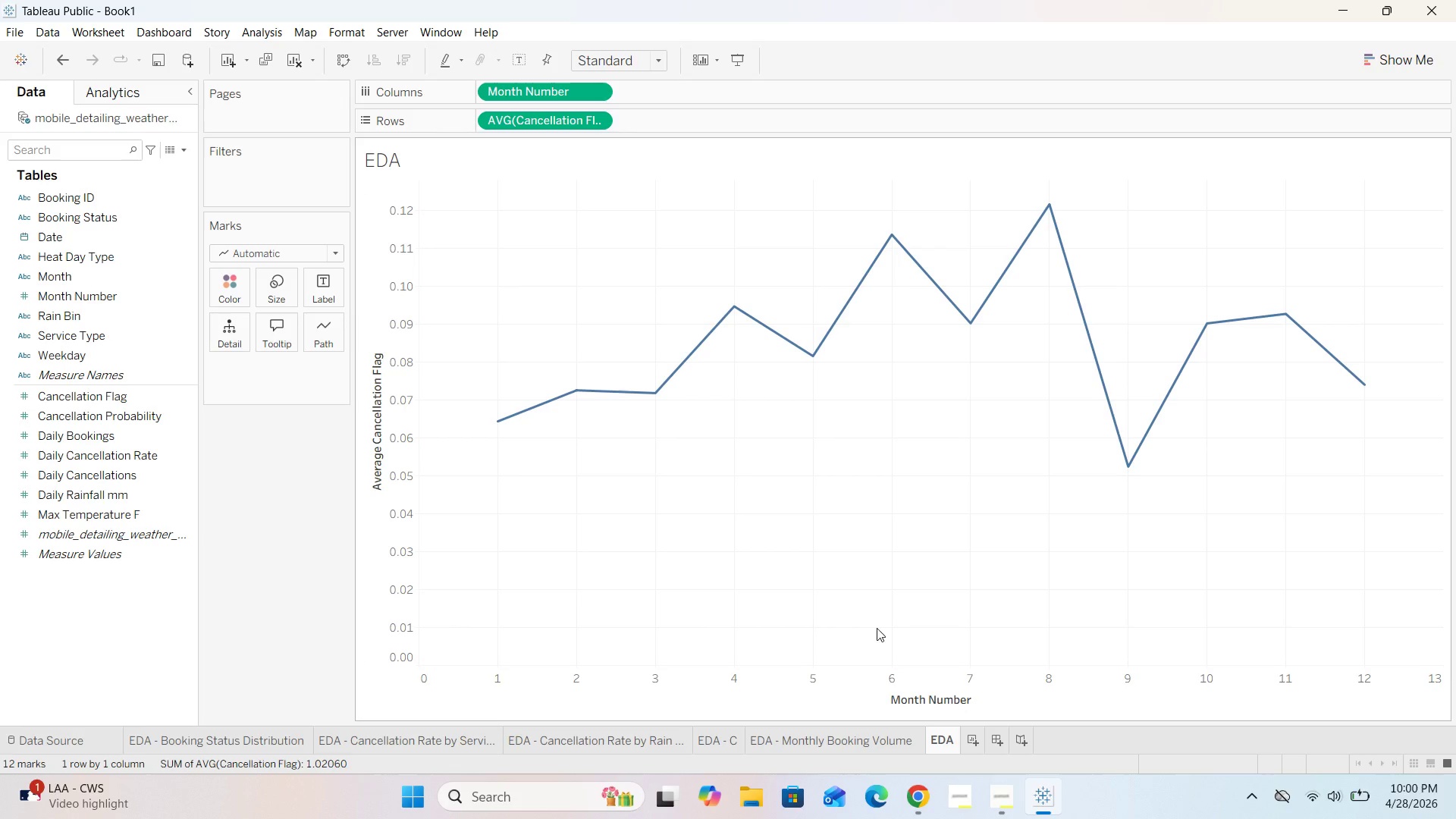 
wait(5.11)
 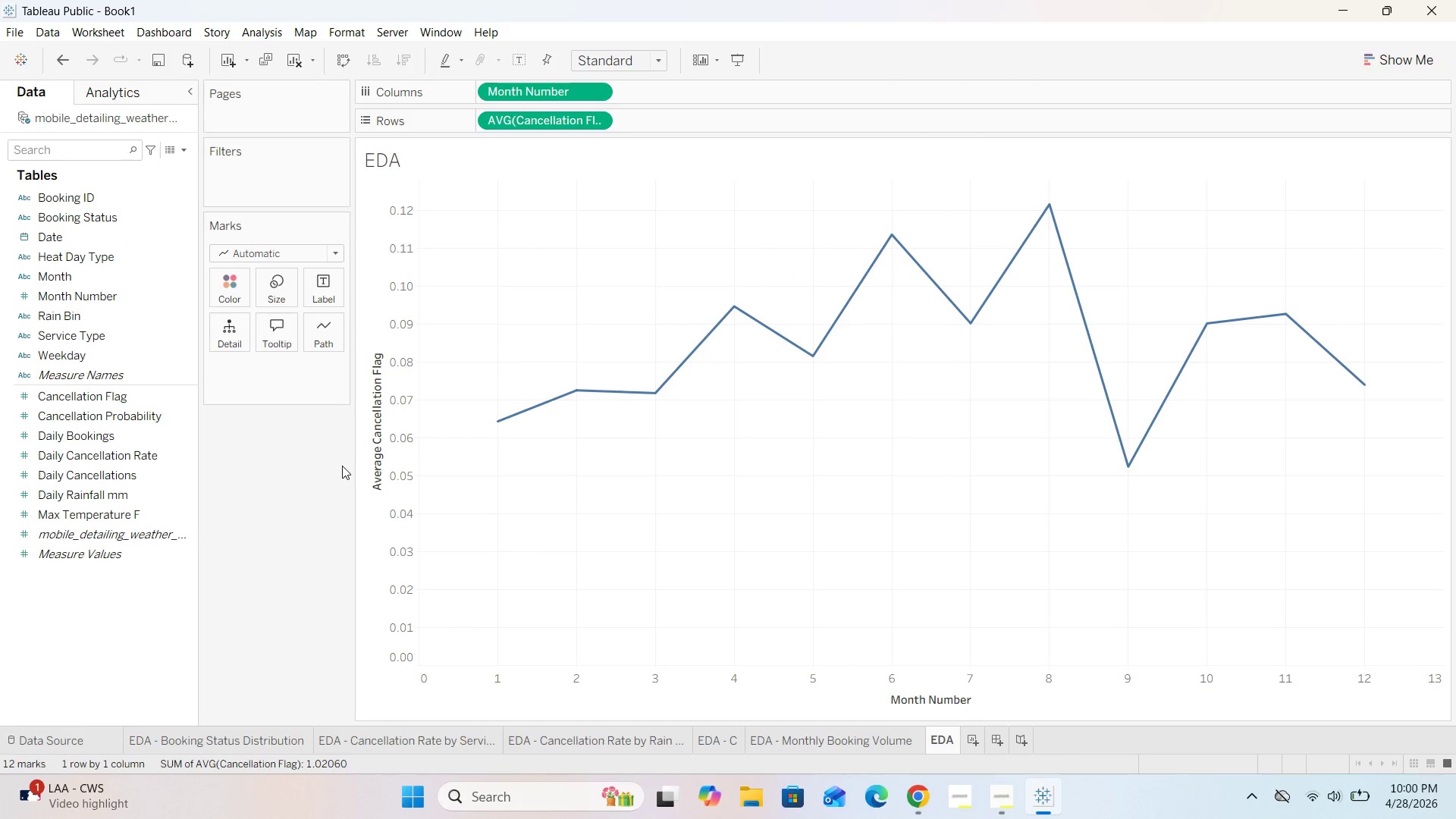 
double_click([953, 745])
 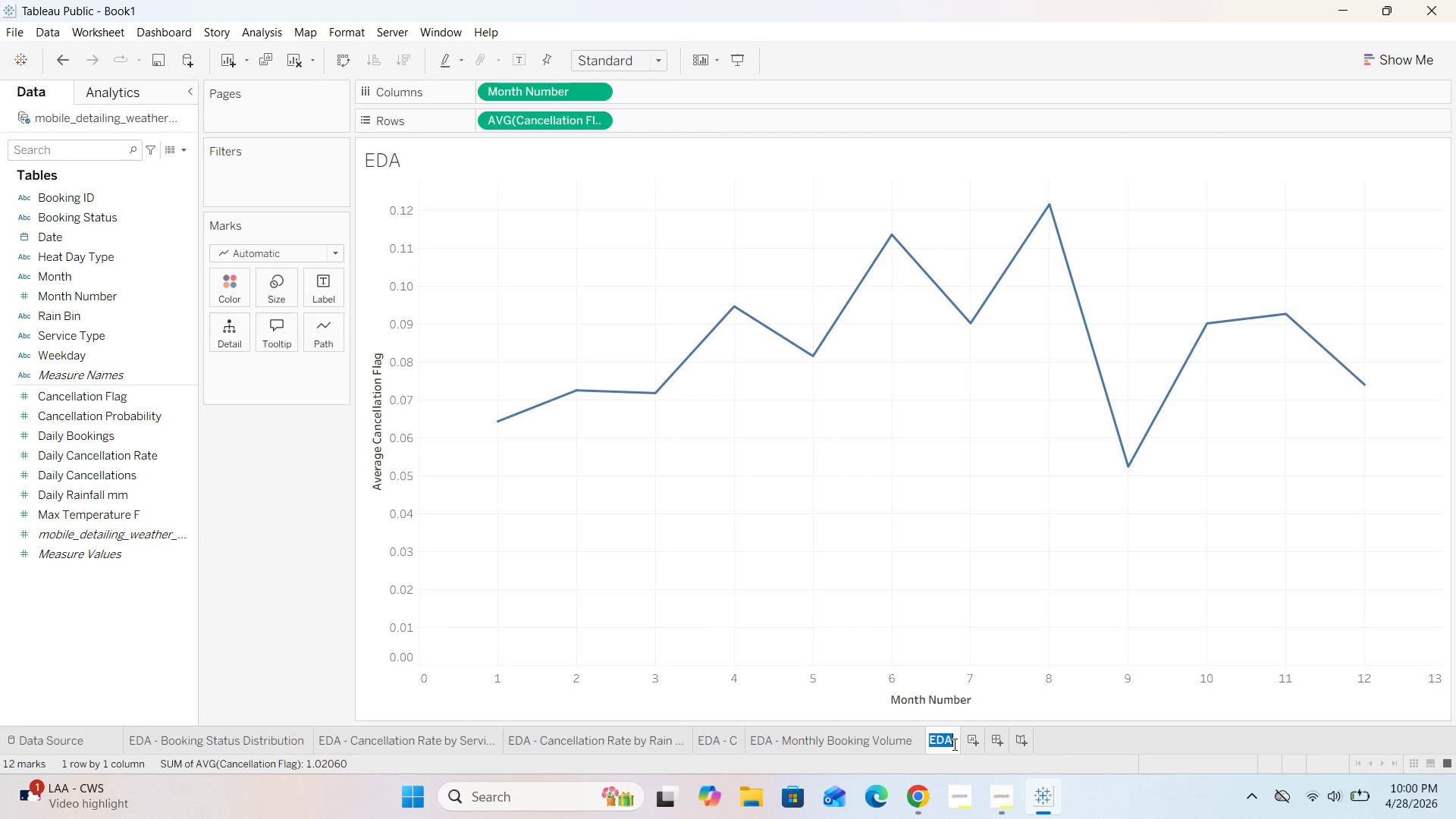 
left_click([953, 744])
 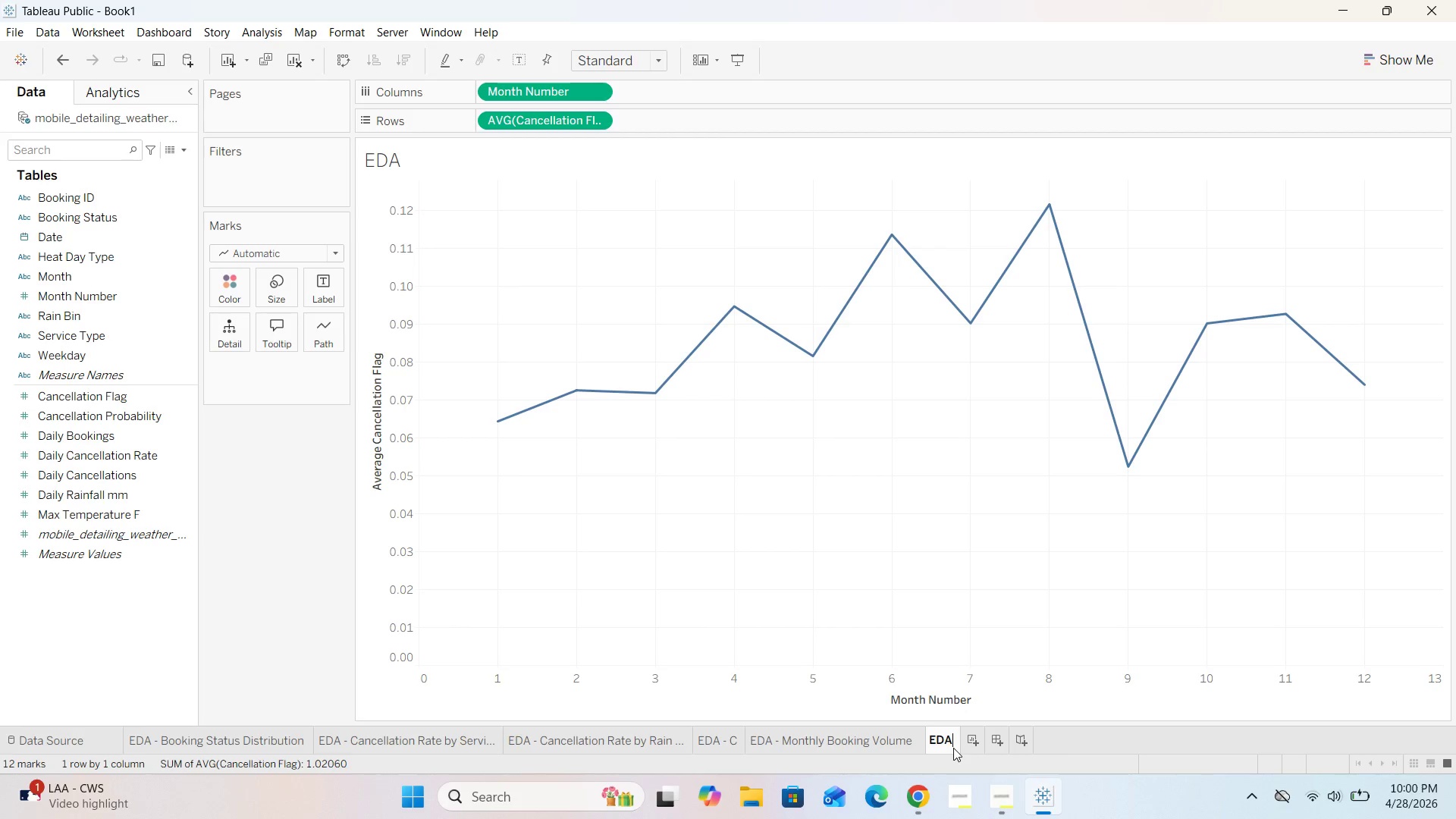 
type( - Average Cancellation Rate)
 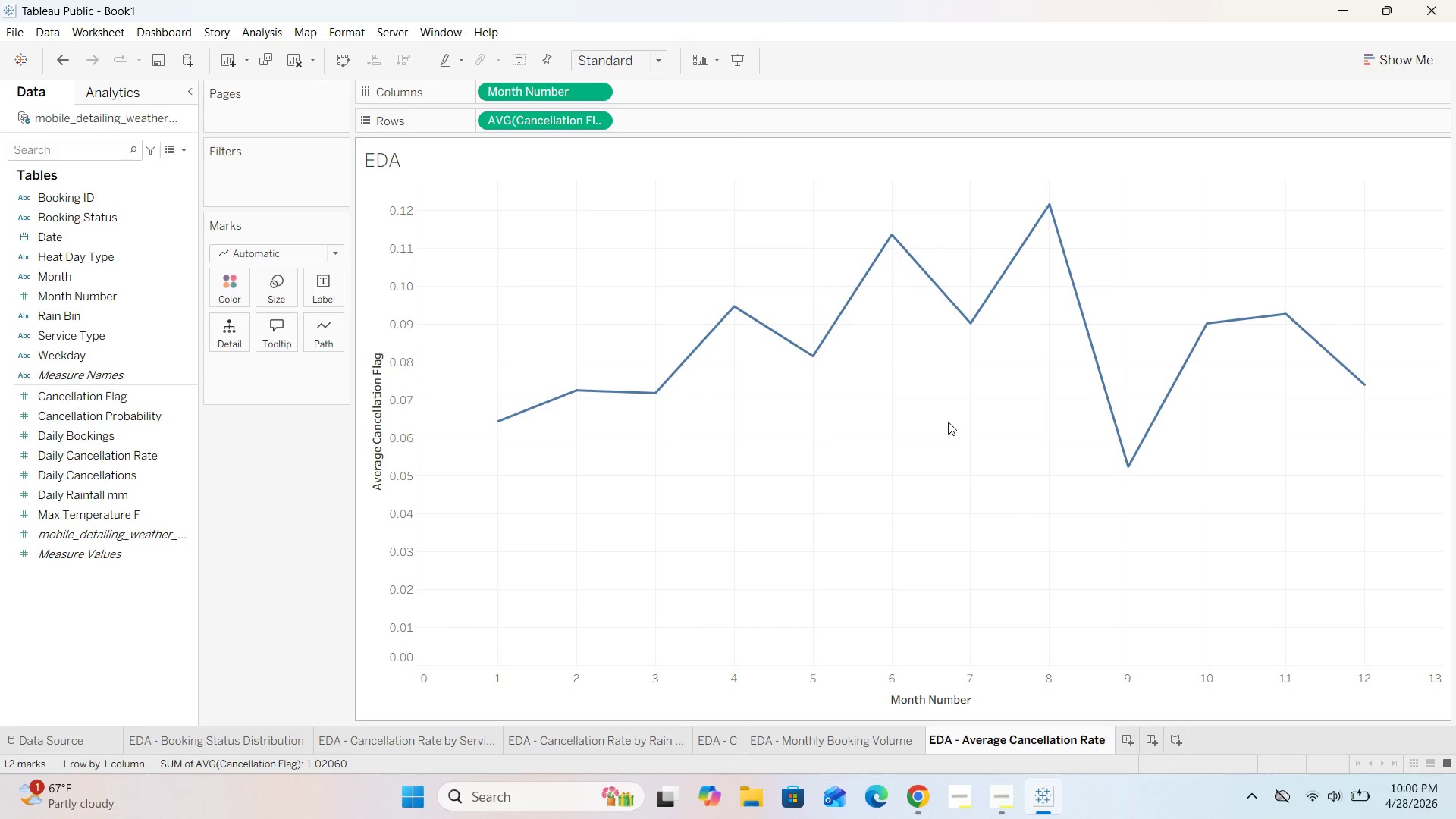 
left_click([713, 193])
 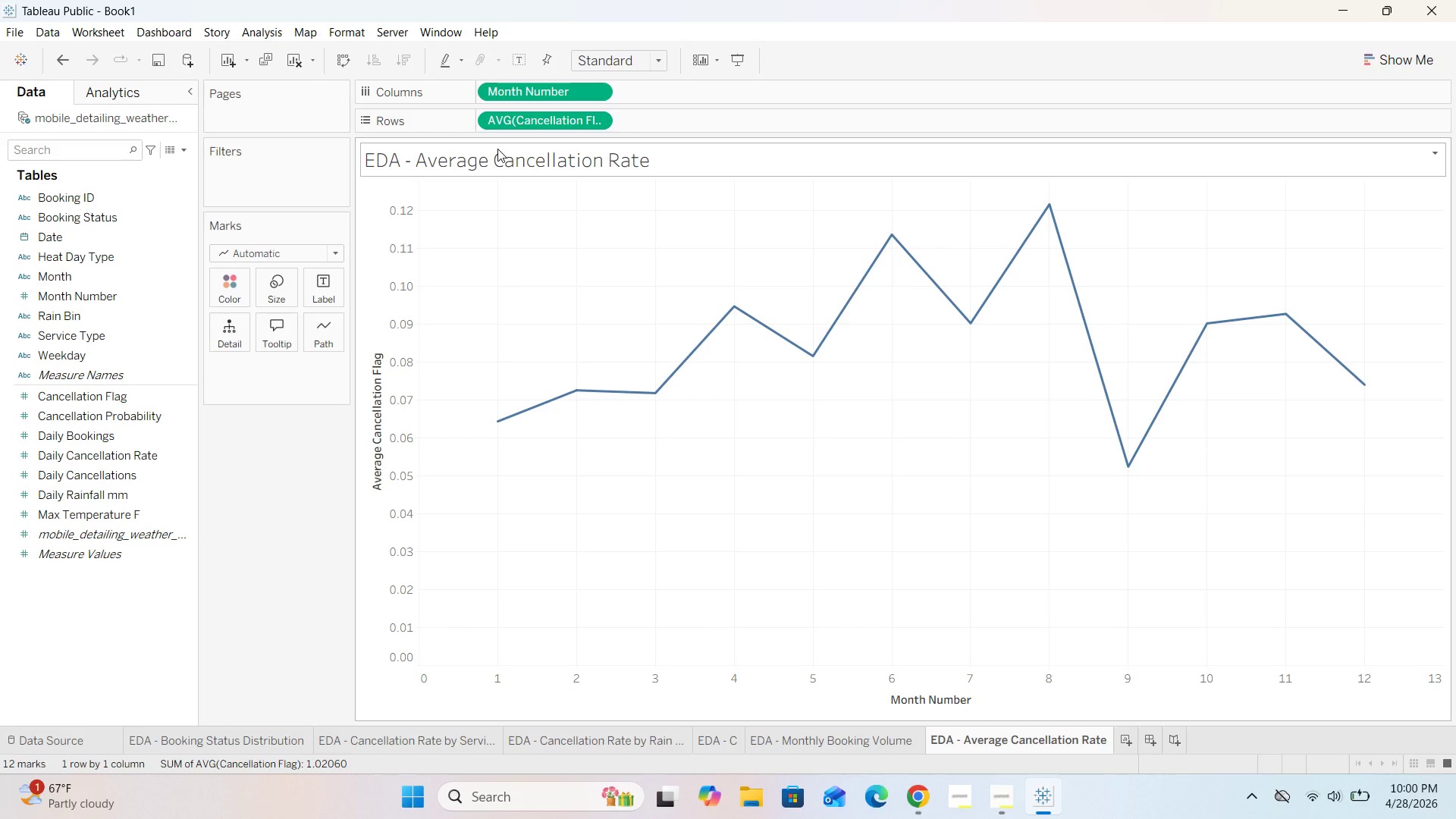 
double_click([497, 149])
 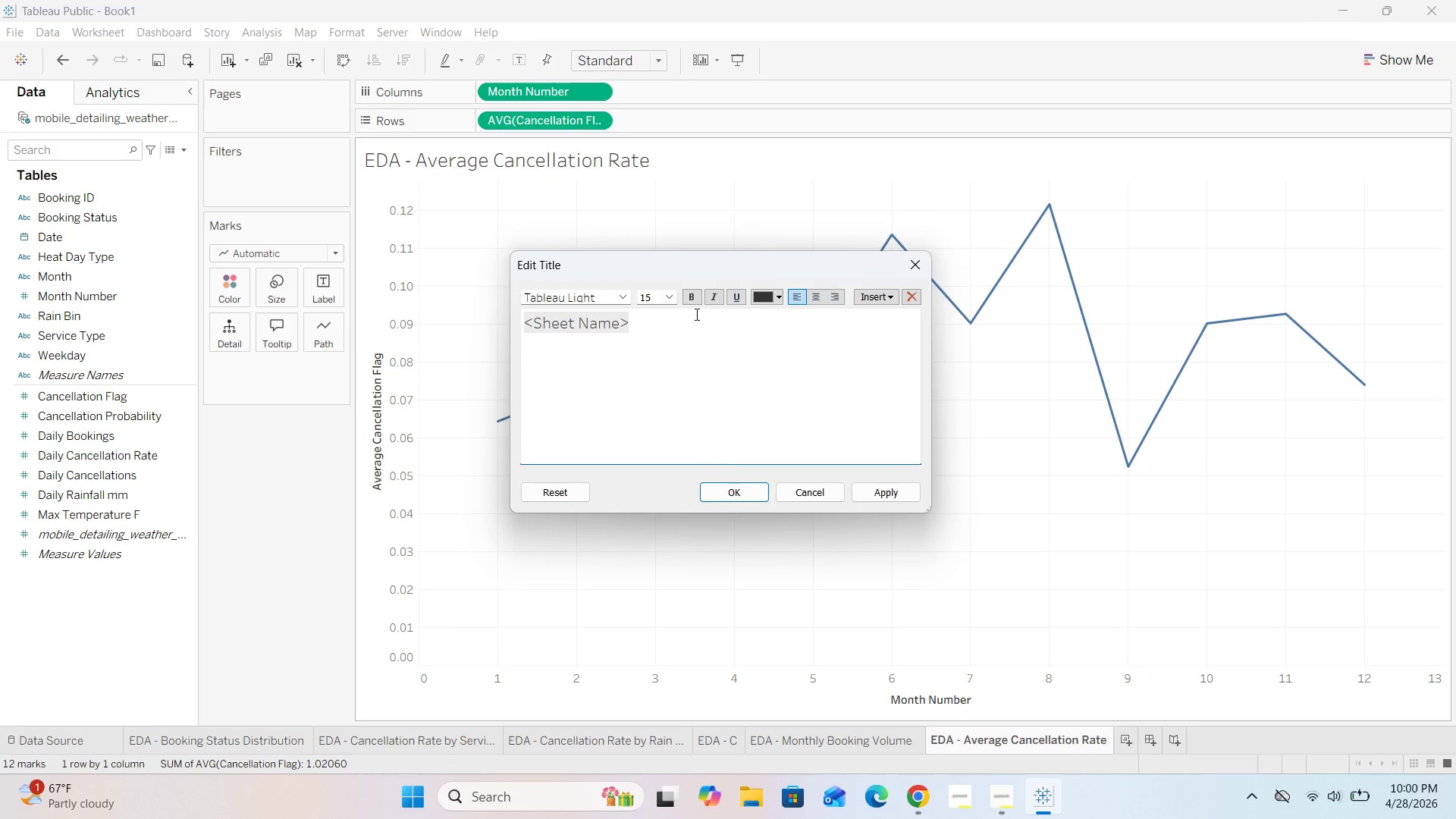 
left_click_drag(start_coordinate=[687, 314], to_coordinate=[457, 317])
 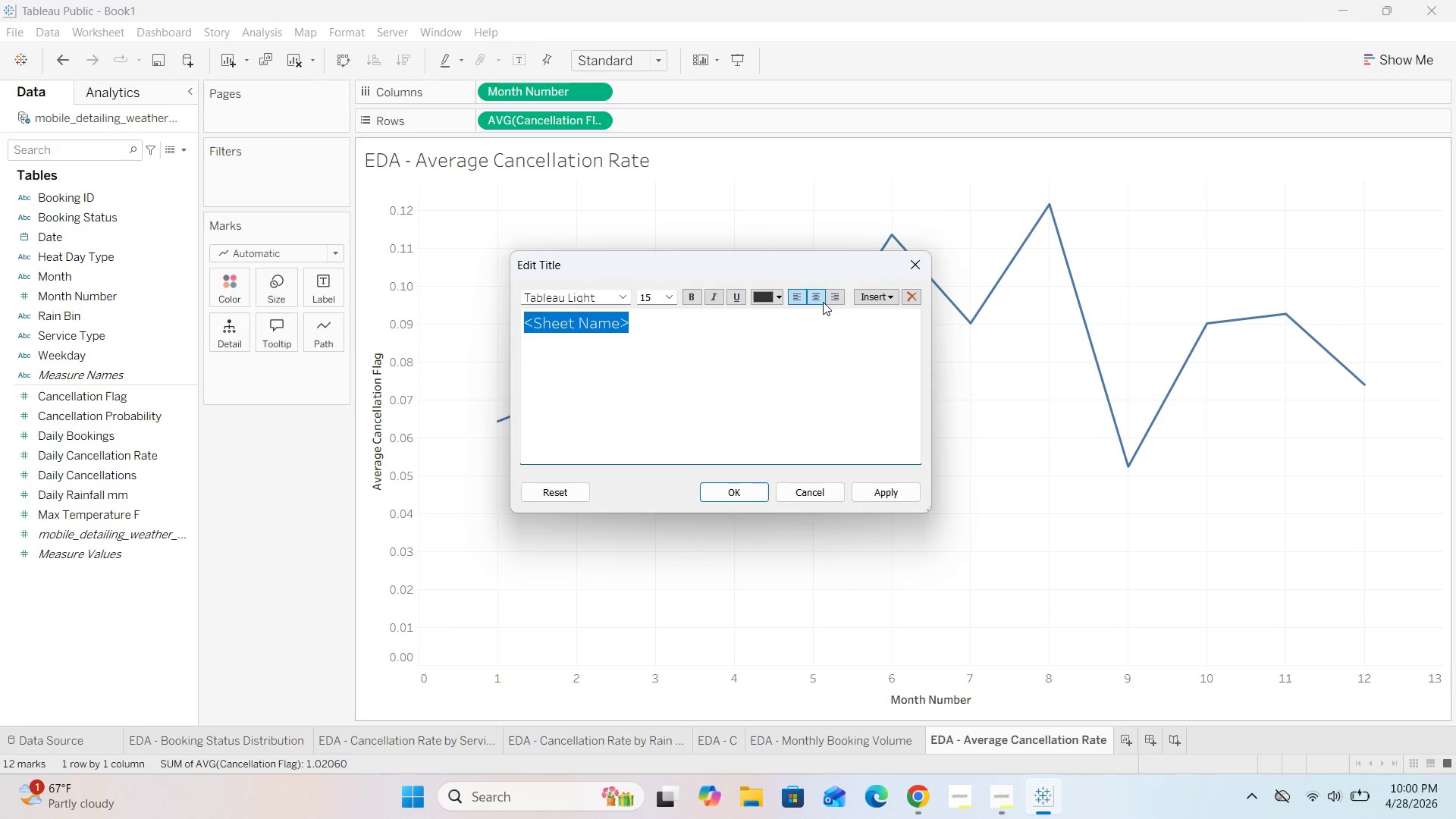 
left_click([823, 300])
 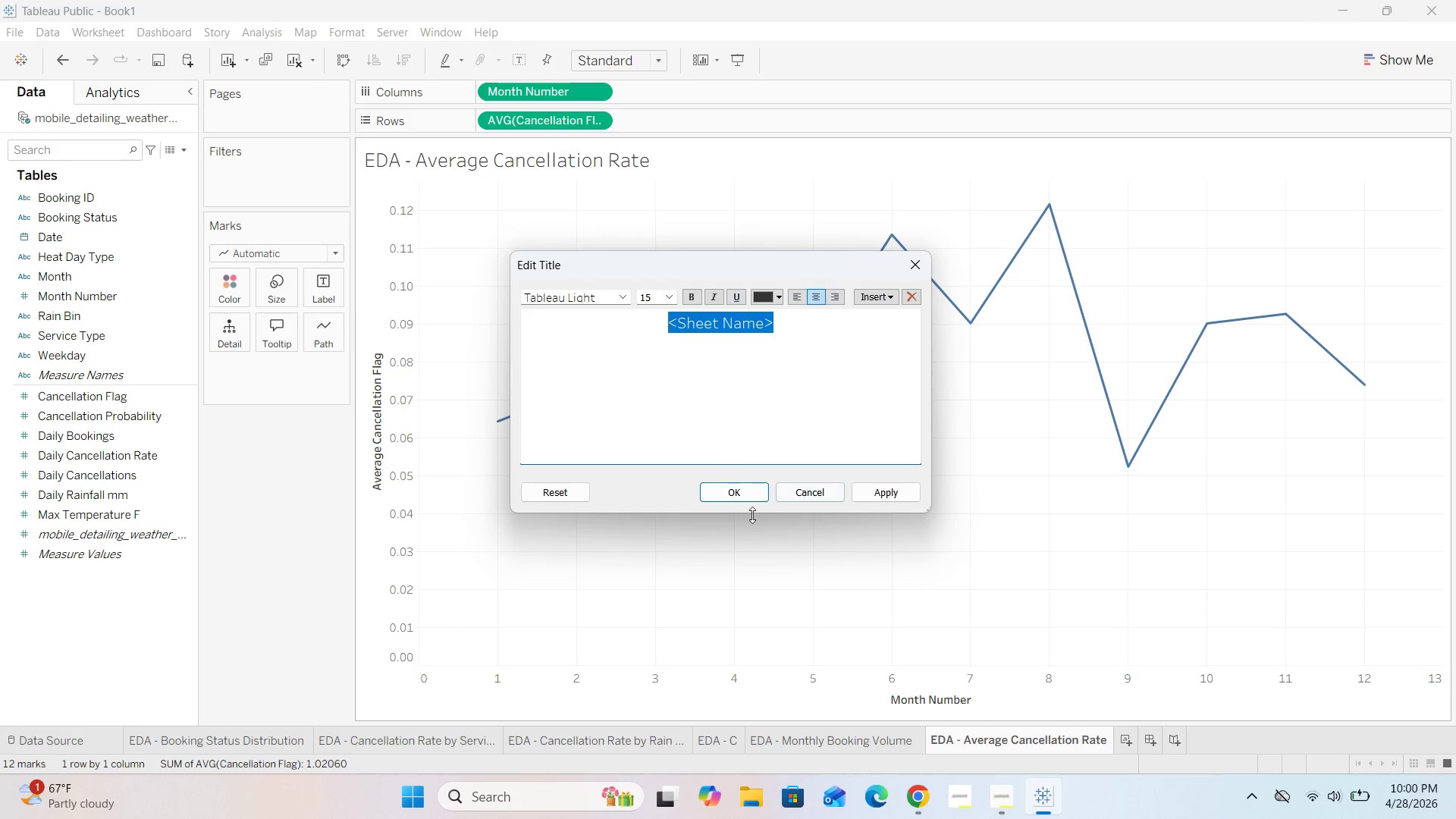 
left_click([731, 504])
 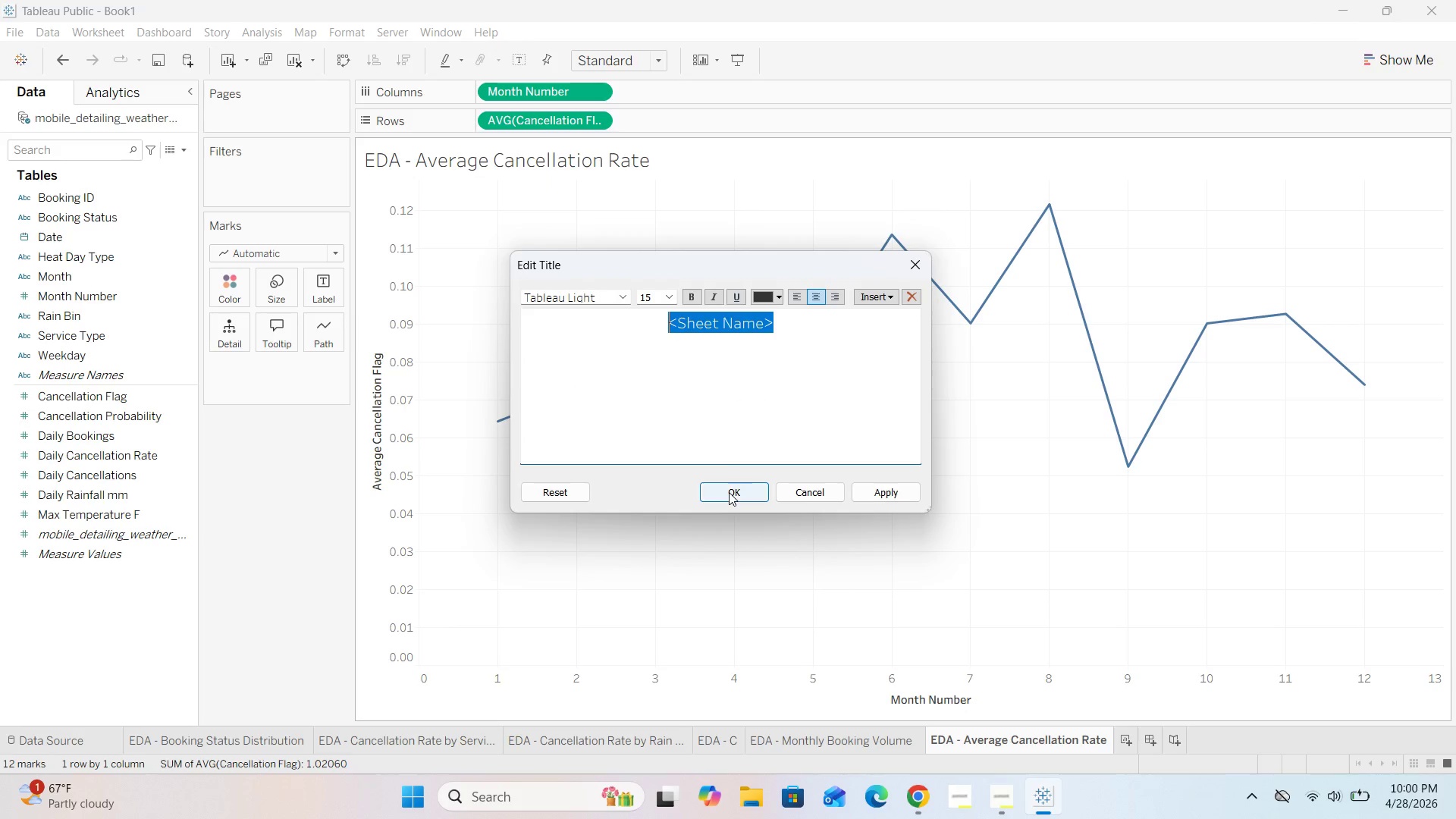 
left_click([729, 492])
 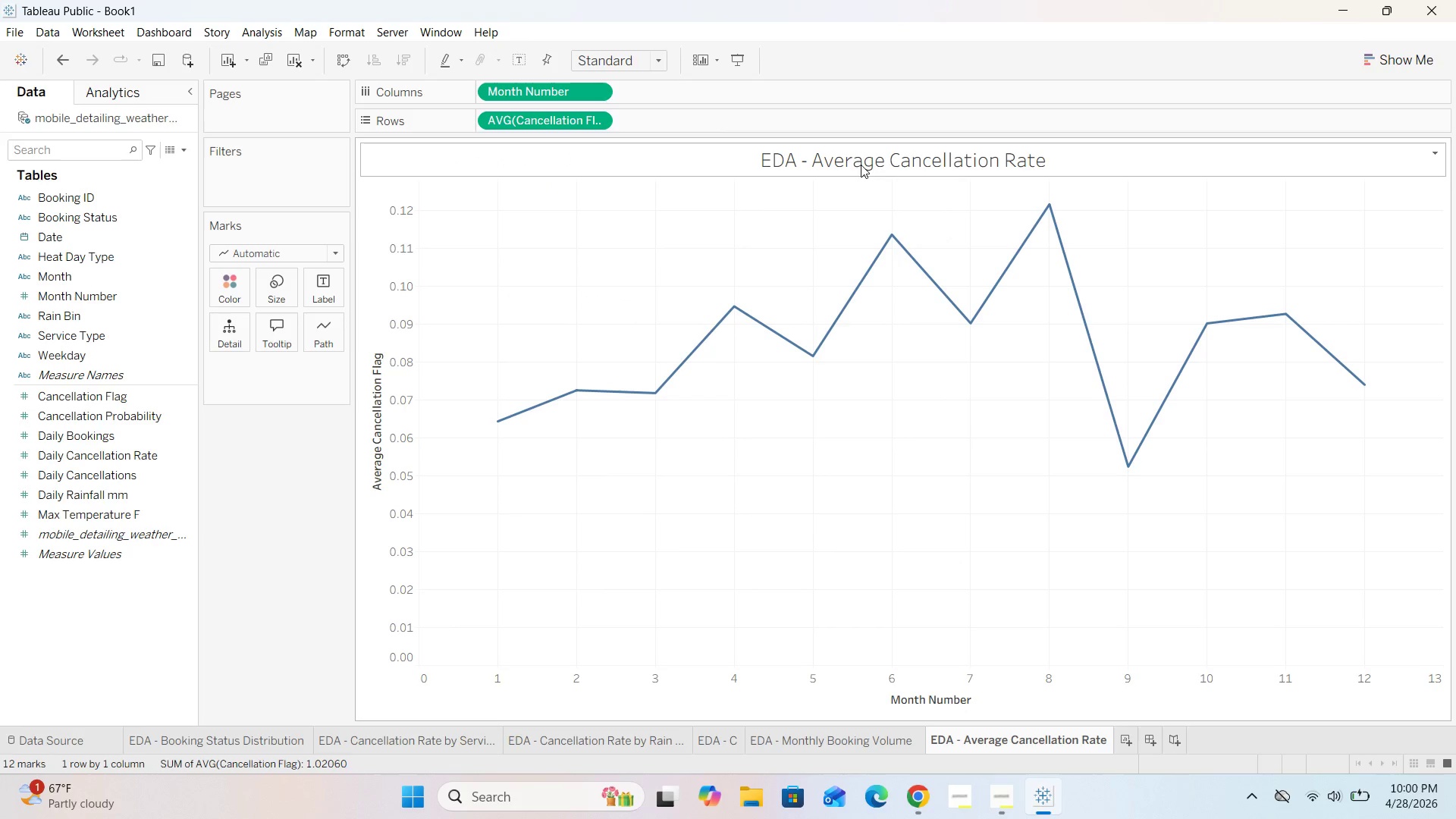 
double_click([861, 165])
 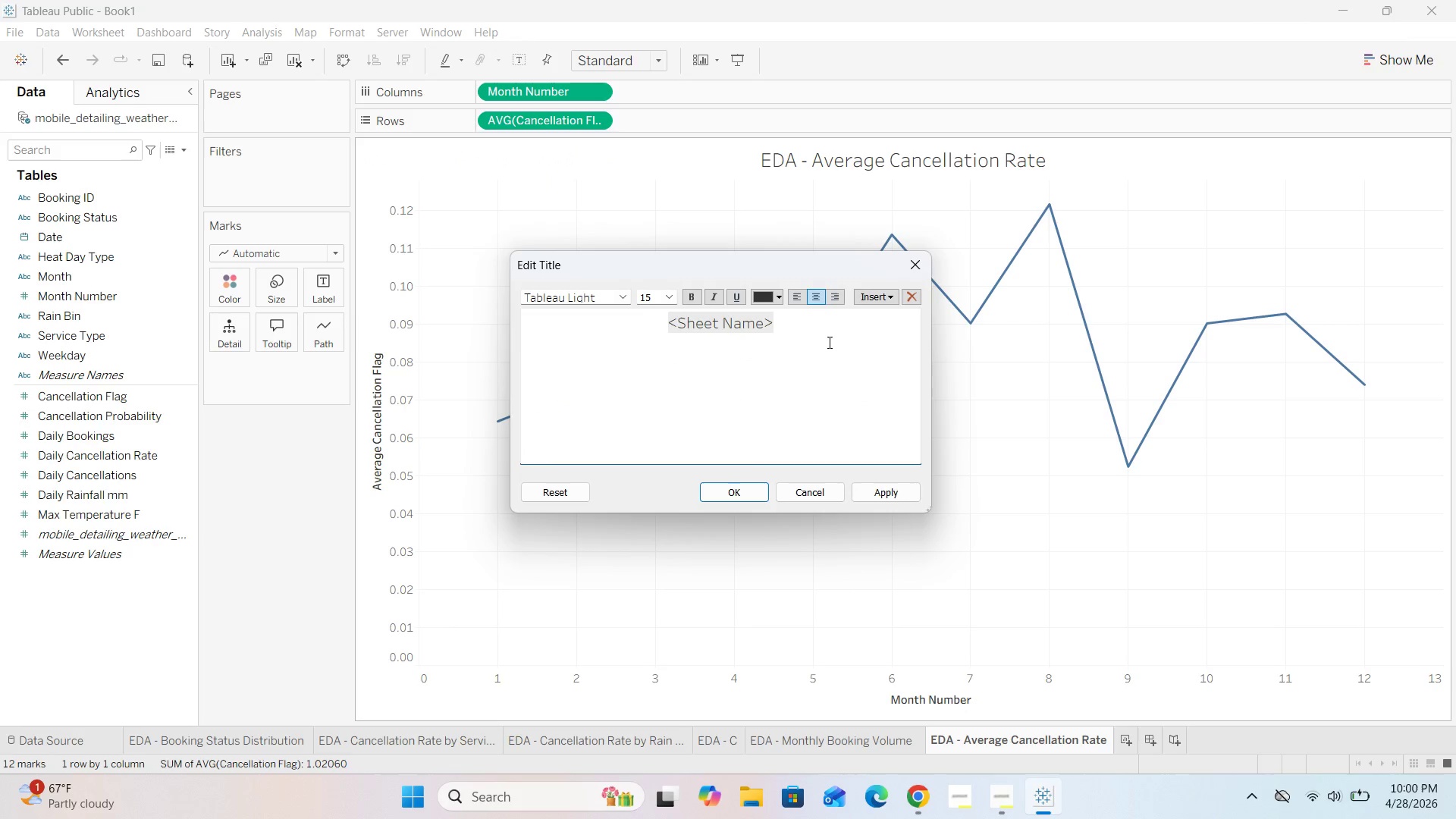 
left_click_drag(start_coordinate=[818, 318], to_coordinate=[509, 318])
 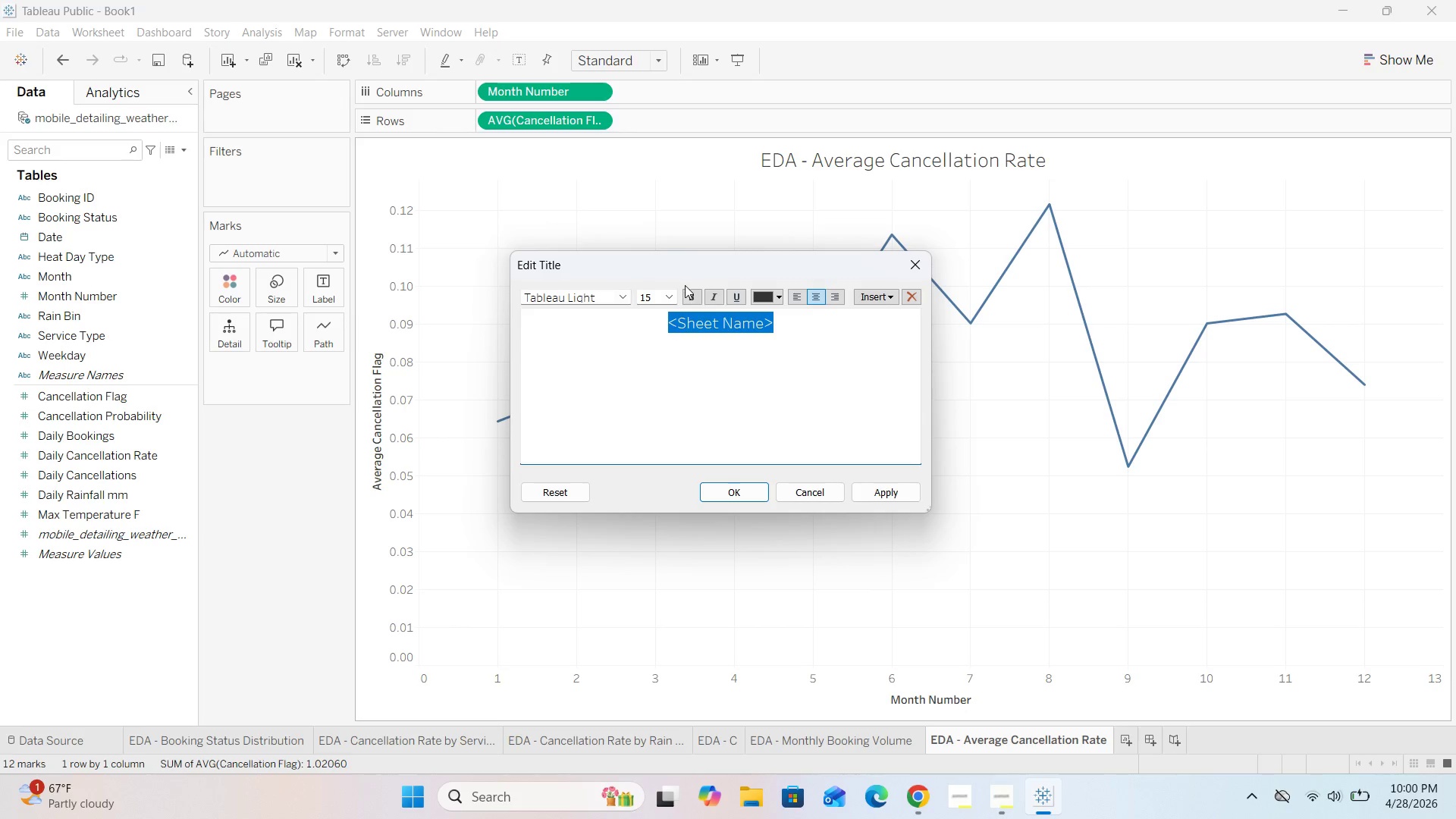 
left_click([689, 298])
 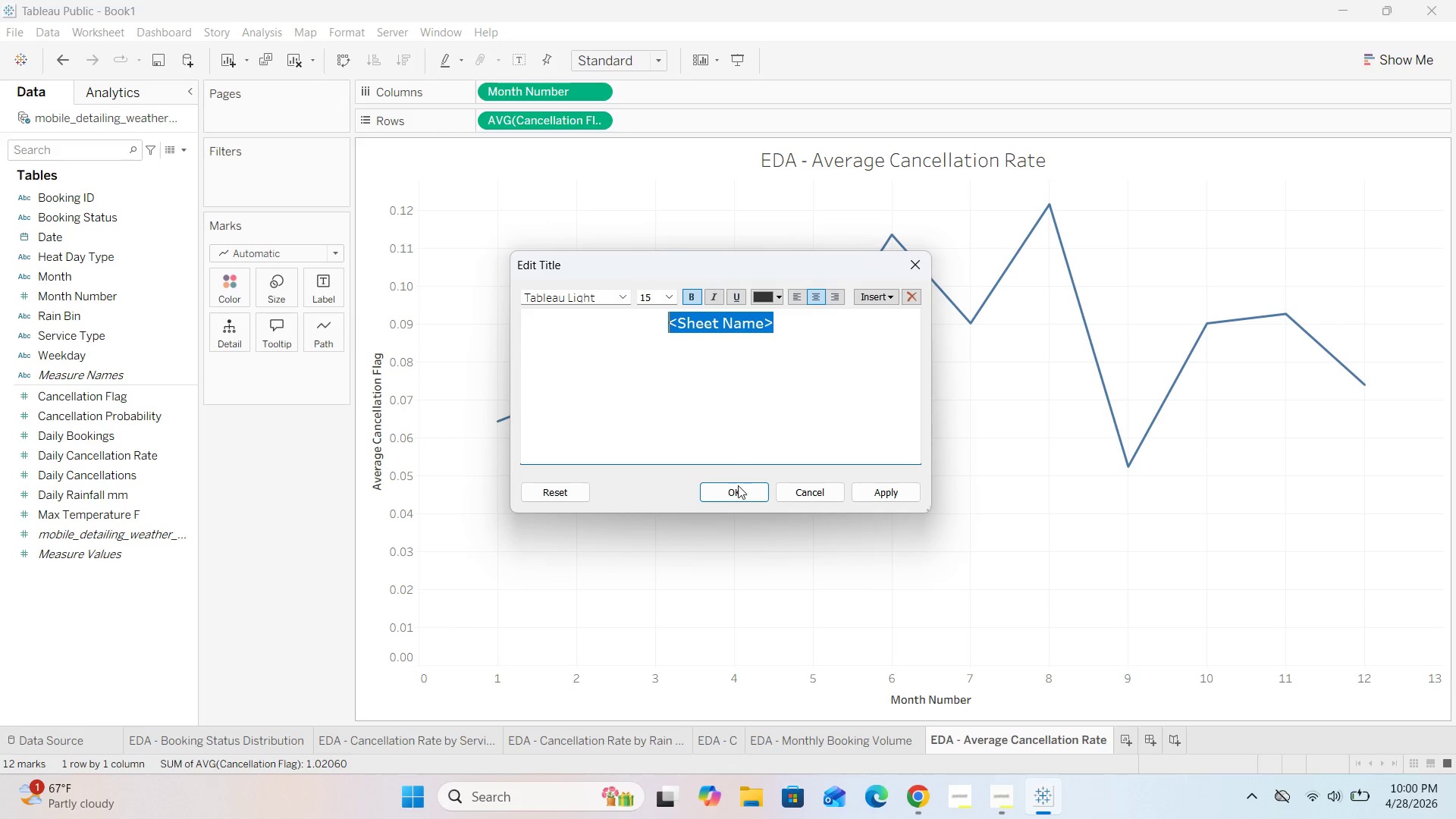 
left_click([735, 491])
 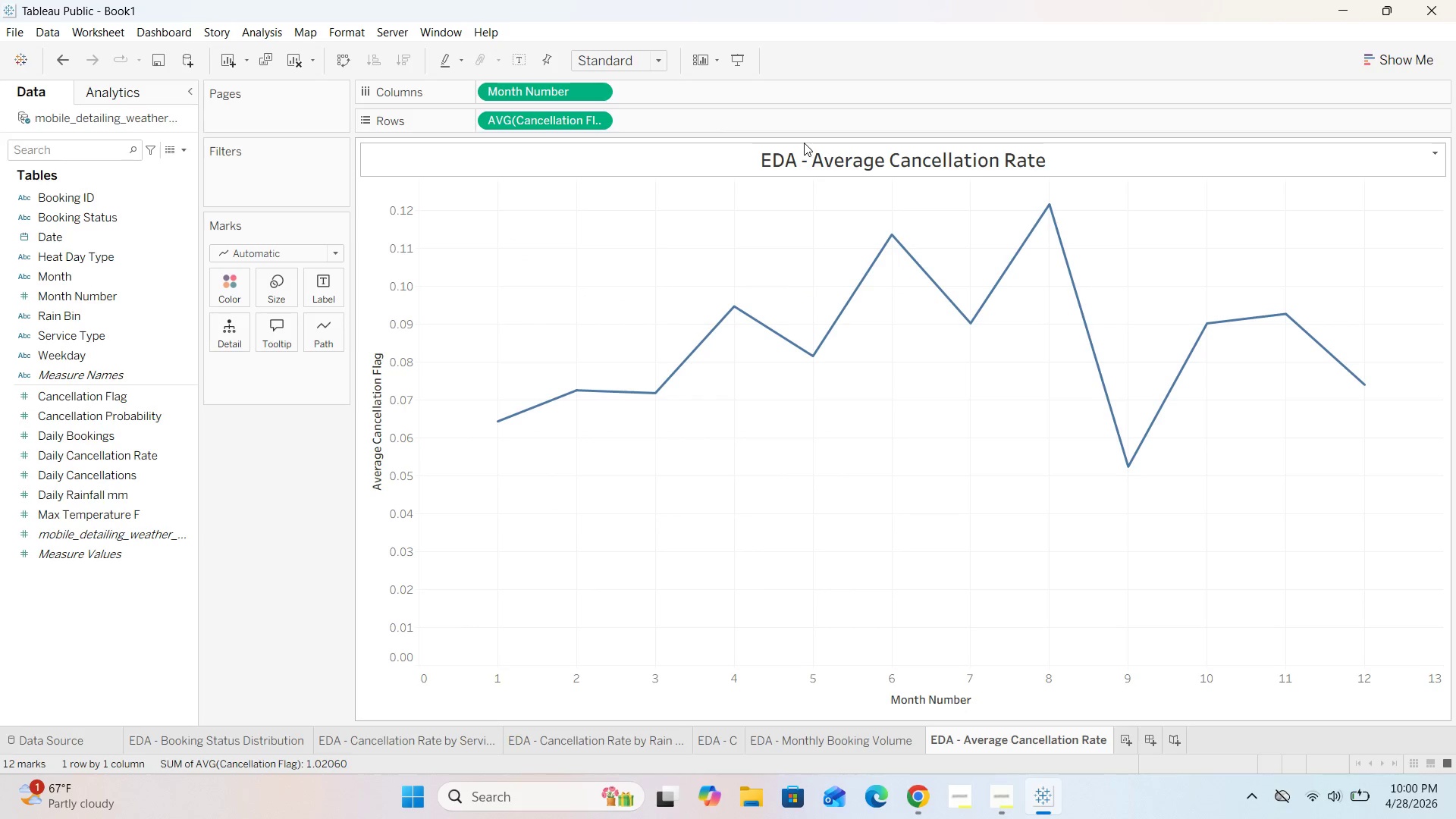 
double_click([804, 161])
 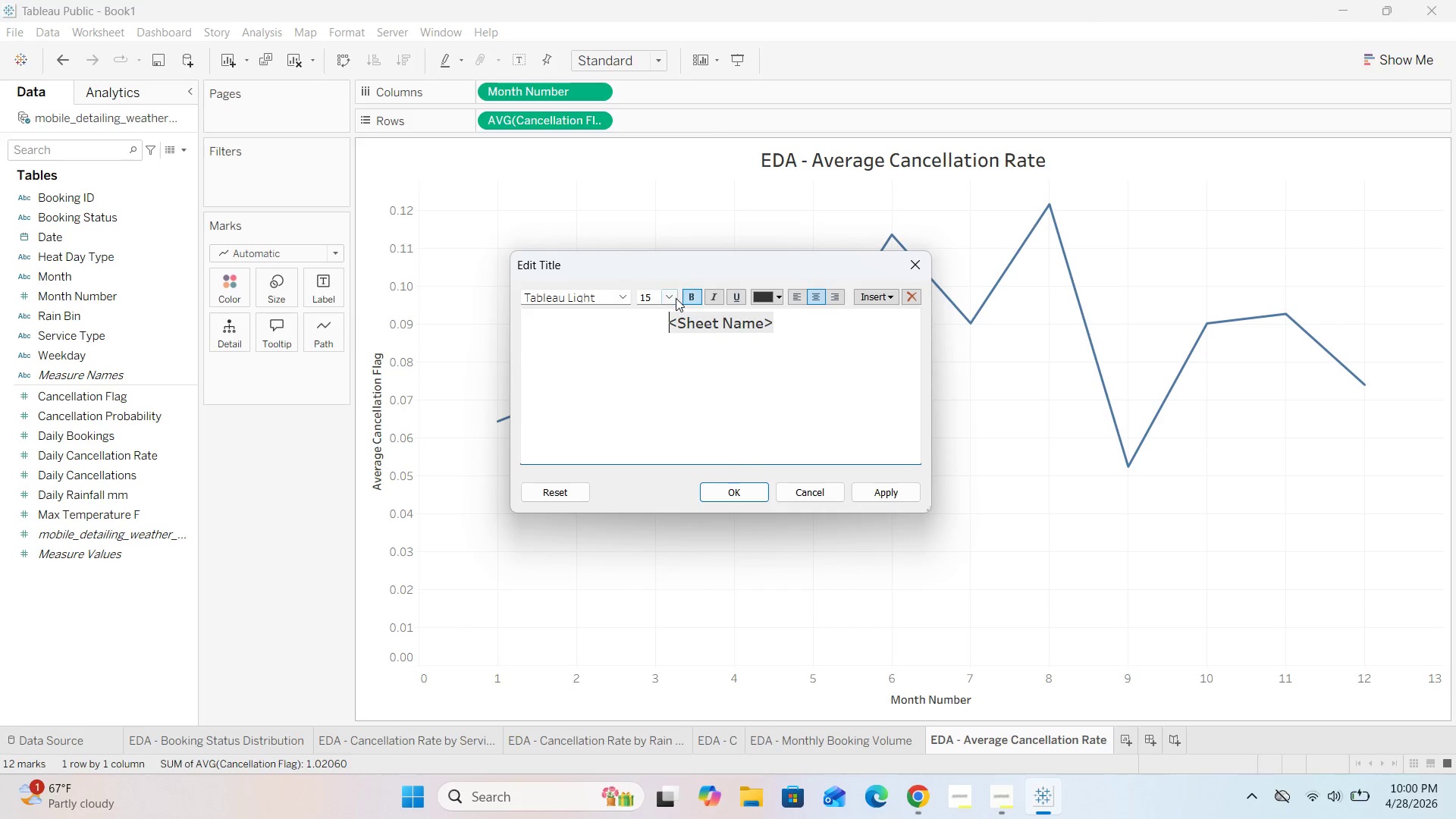 
left_click([673, 298])
 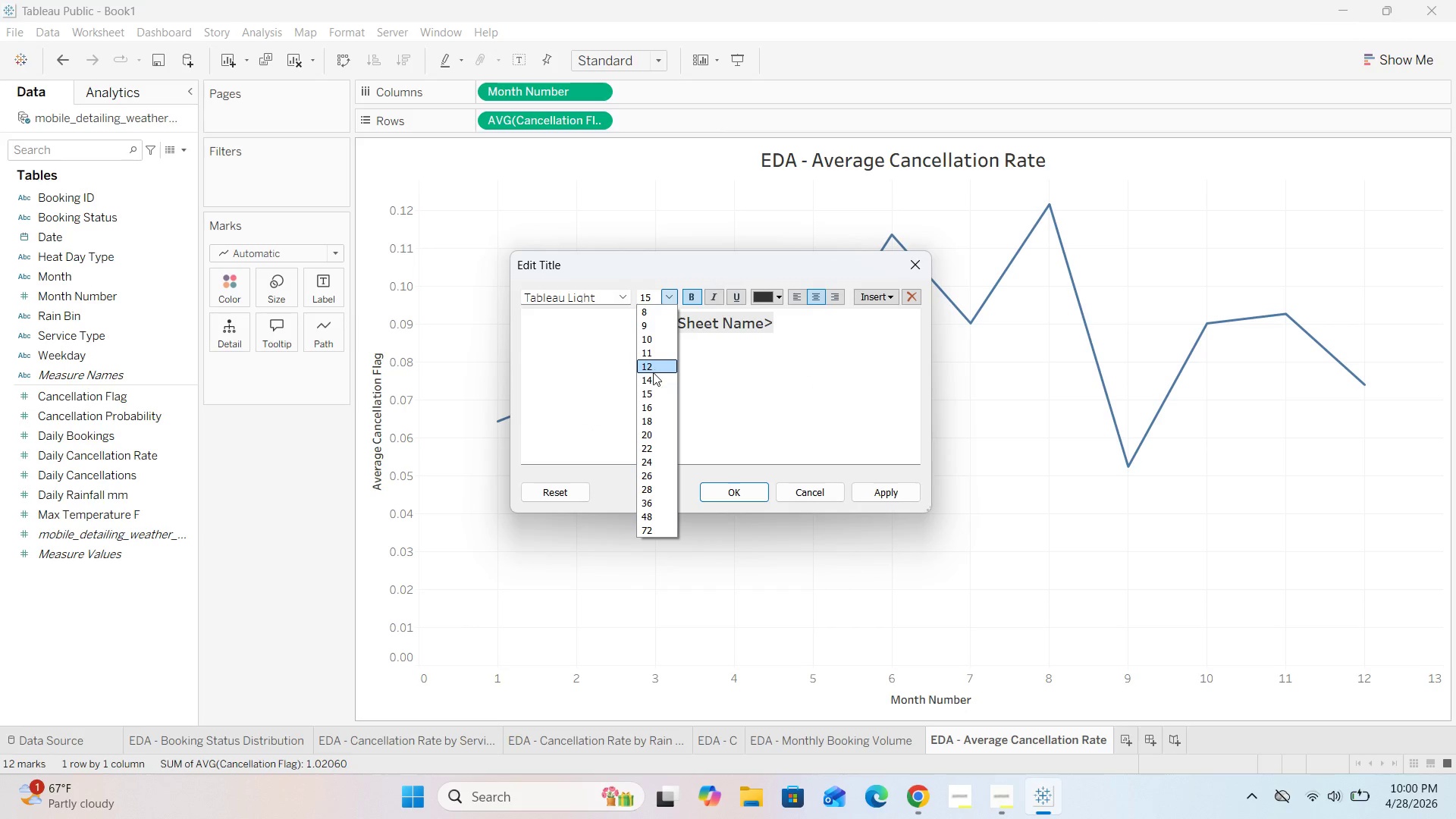 
left_click([651, 375])
 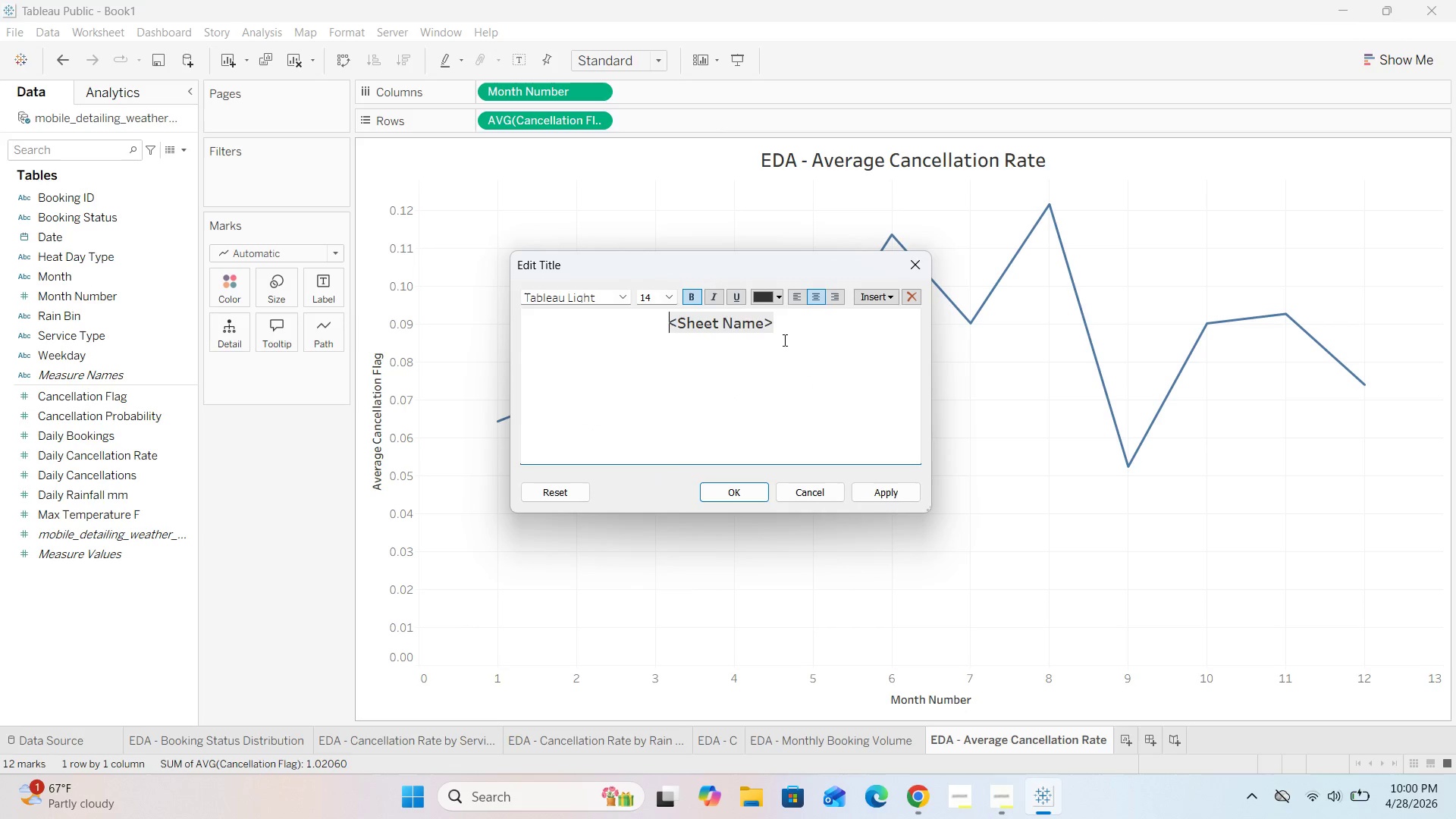 
left_click_drag(start_coordinate=[807, 322], to_coordinate=[580, 328])
 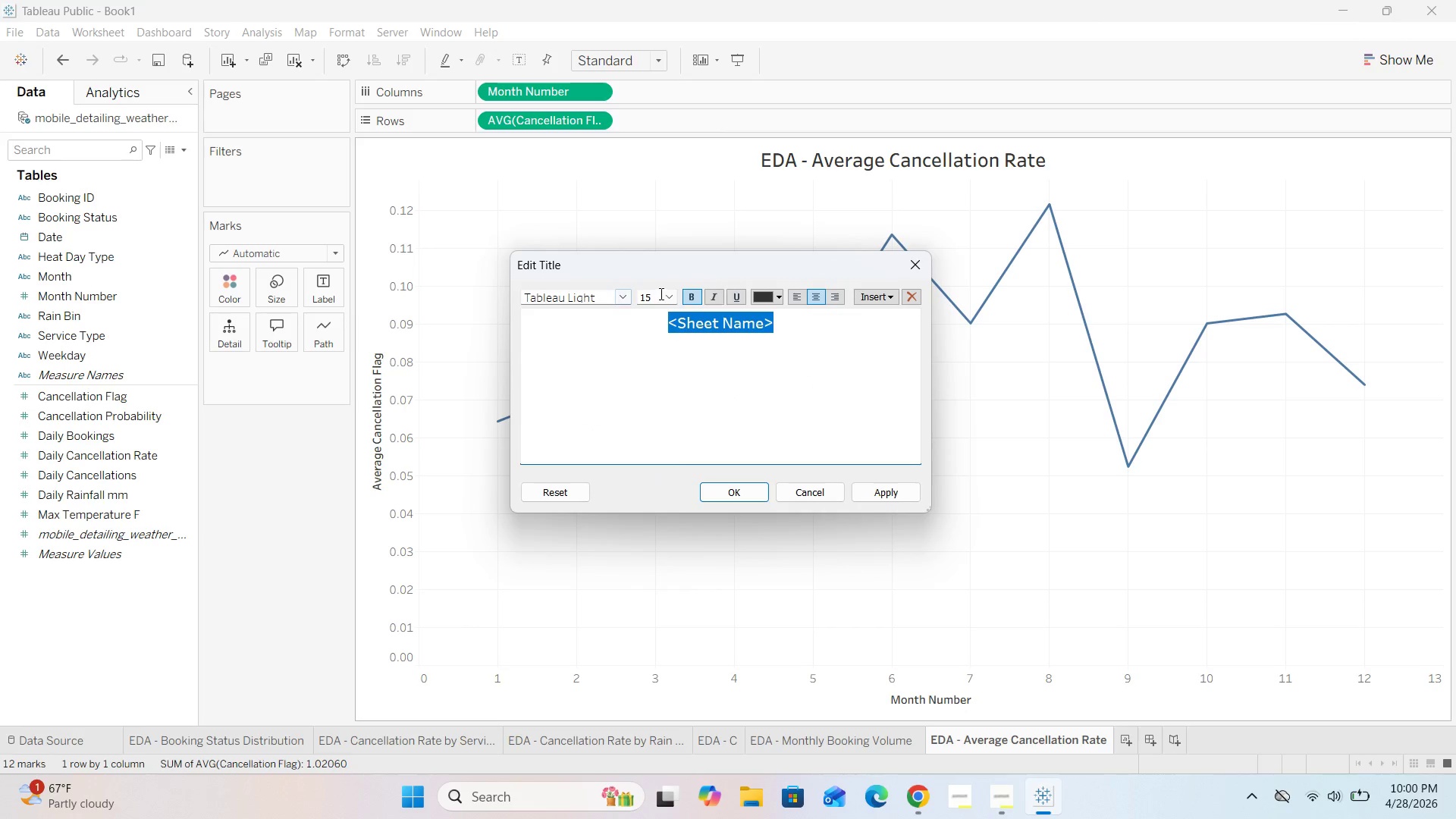 
left_click([666, 291])
 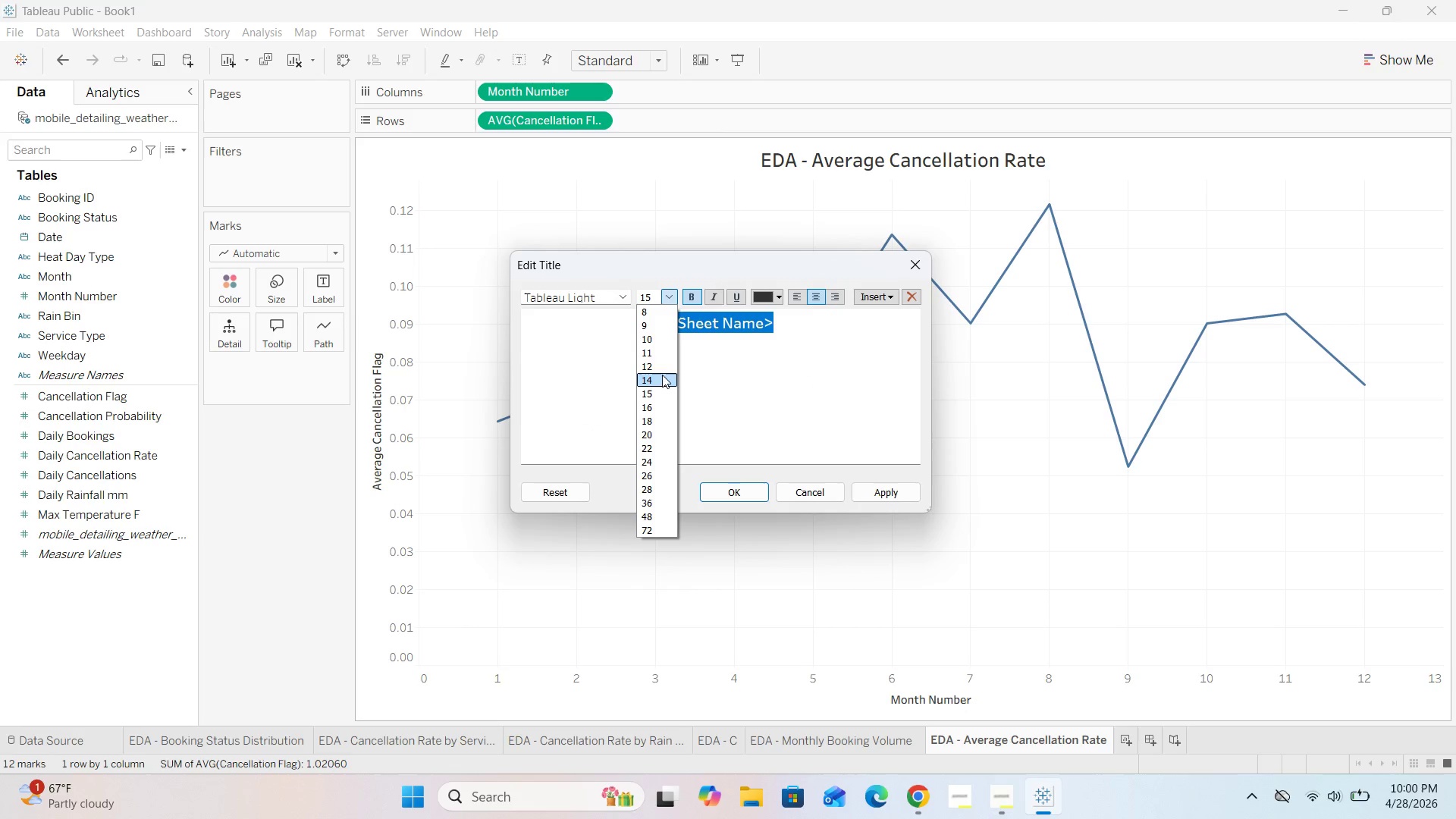 
left_click([661, 377])
 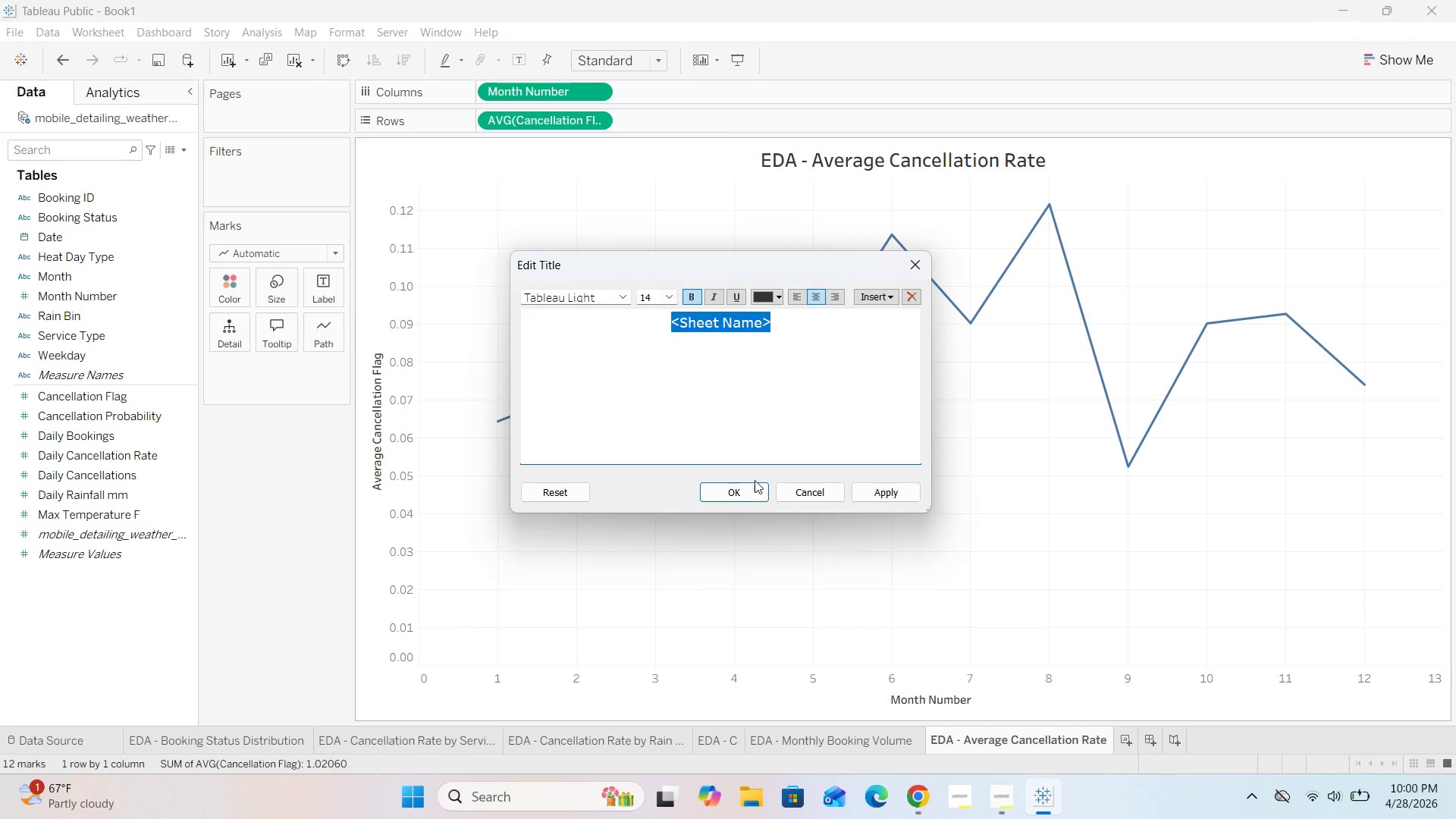 
left_click([745, 492])
 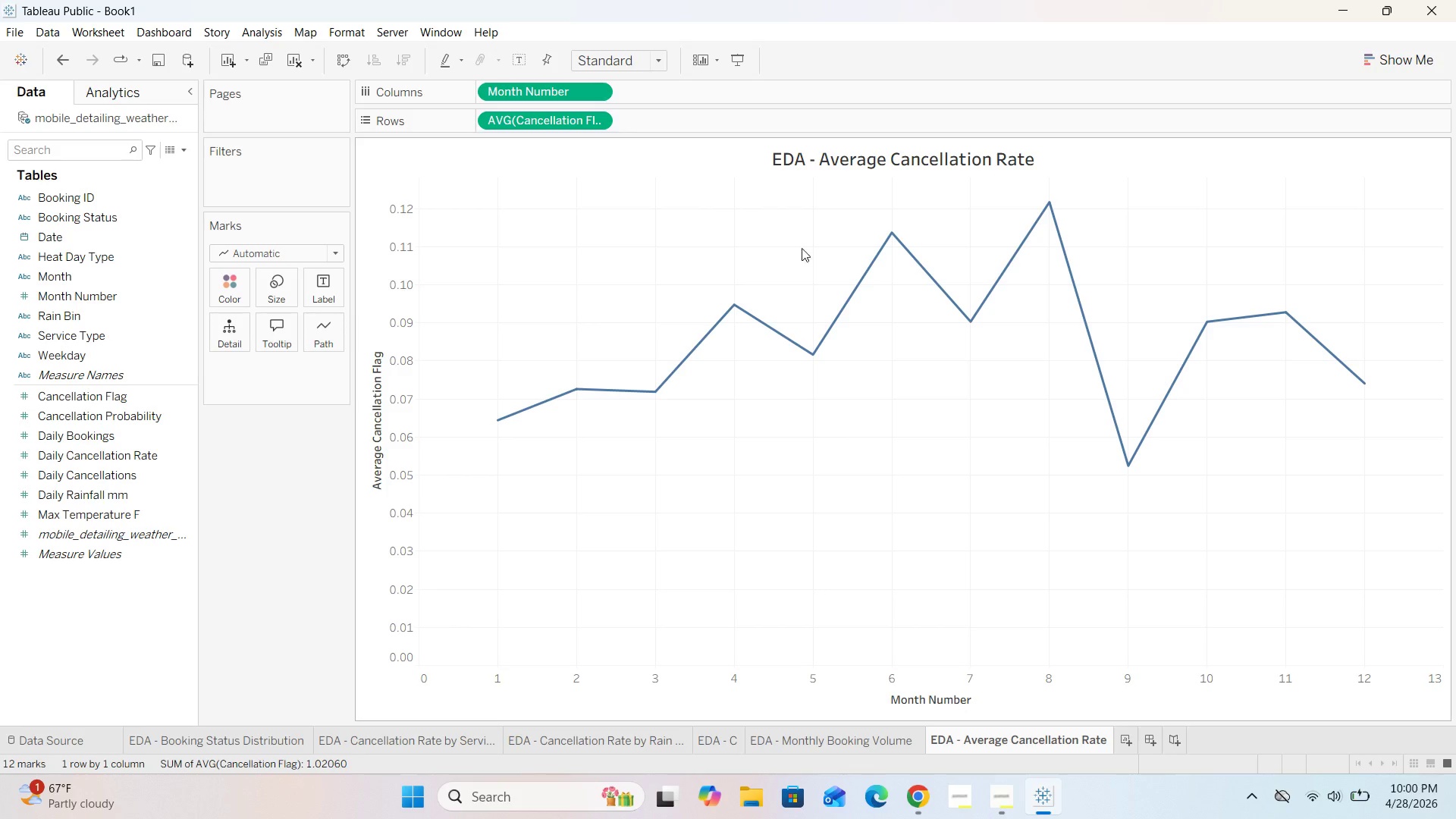 
left_click([766, 203])
 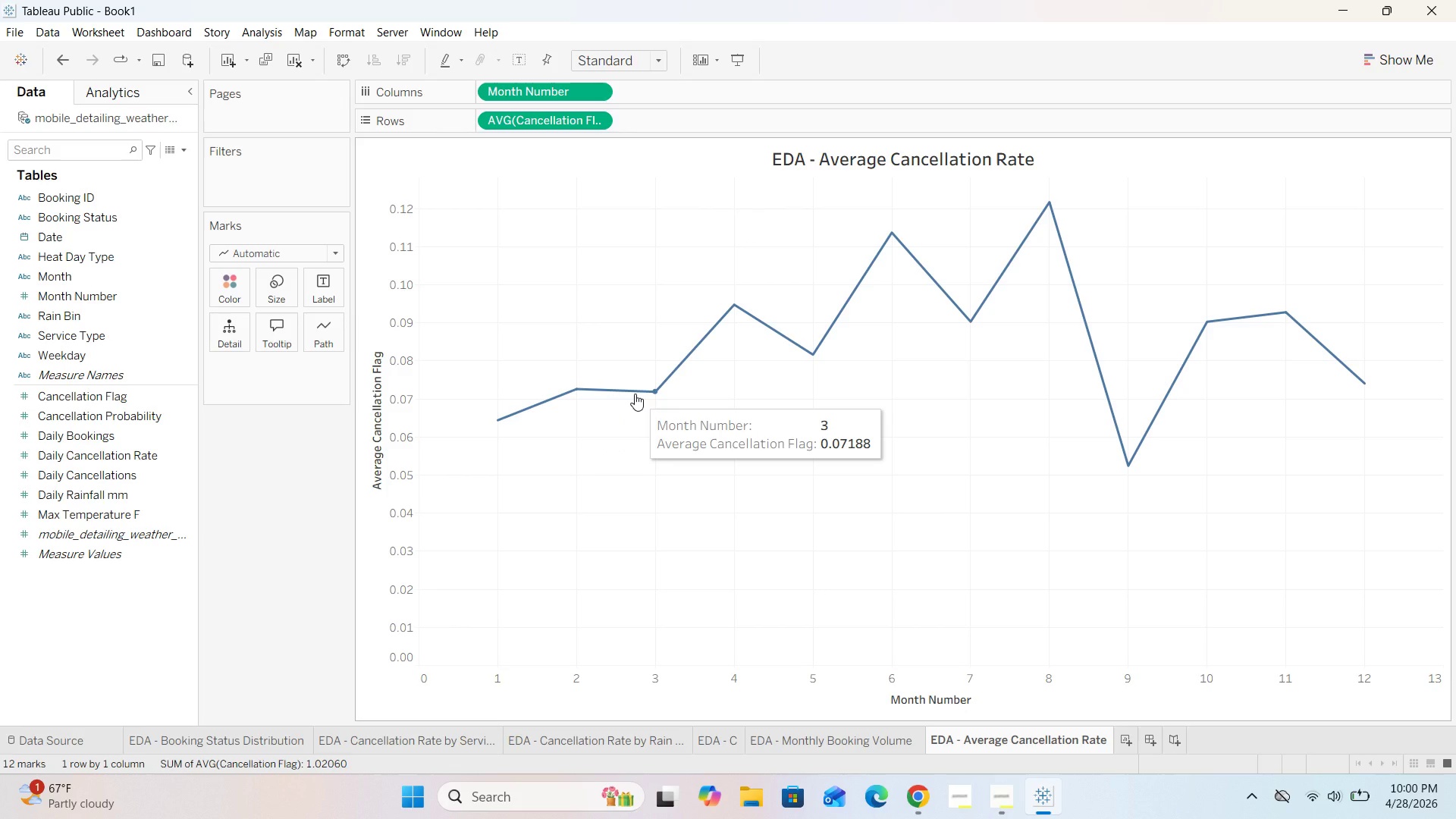 
wait(7.74)
 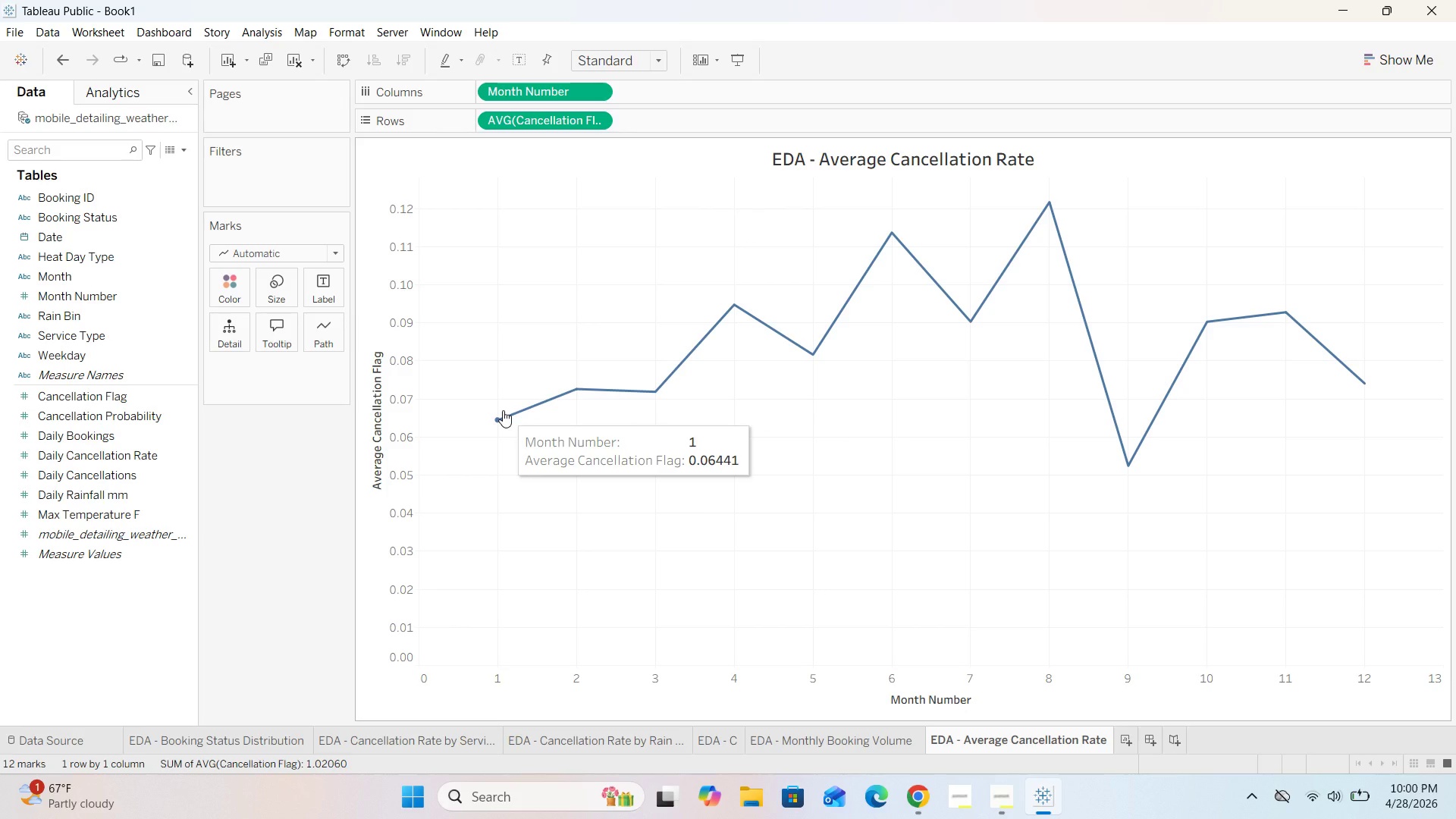 
mouse_move([808, 361])
 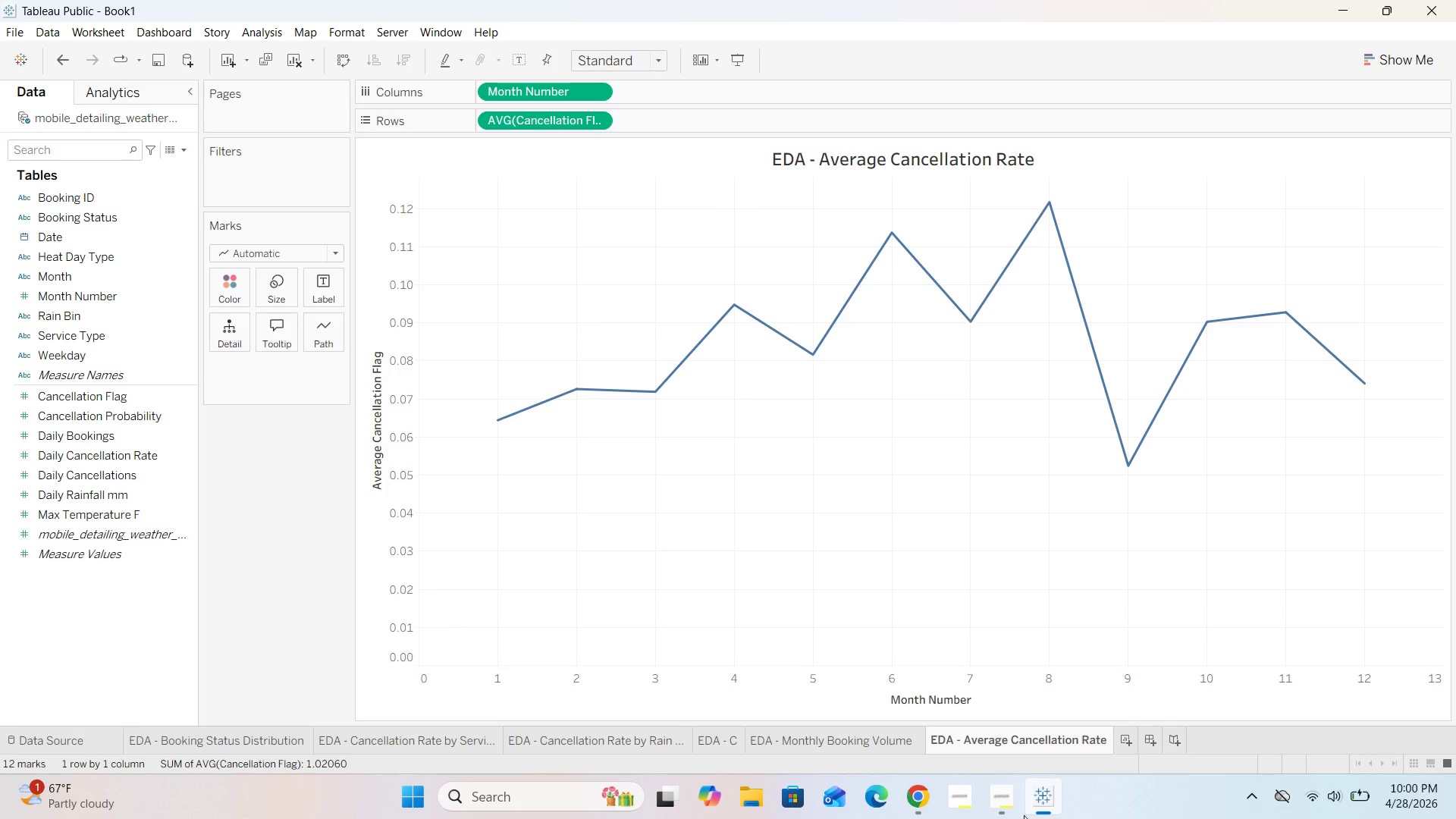 
left_click([999, 677])